 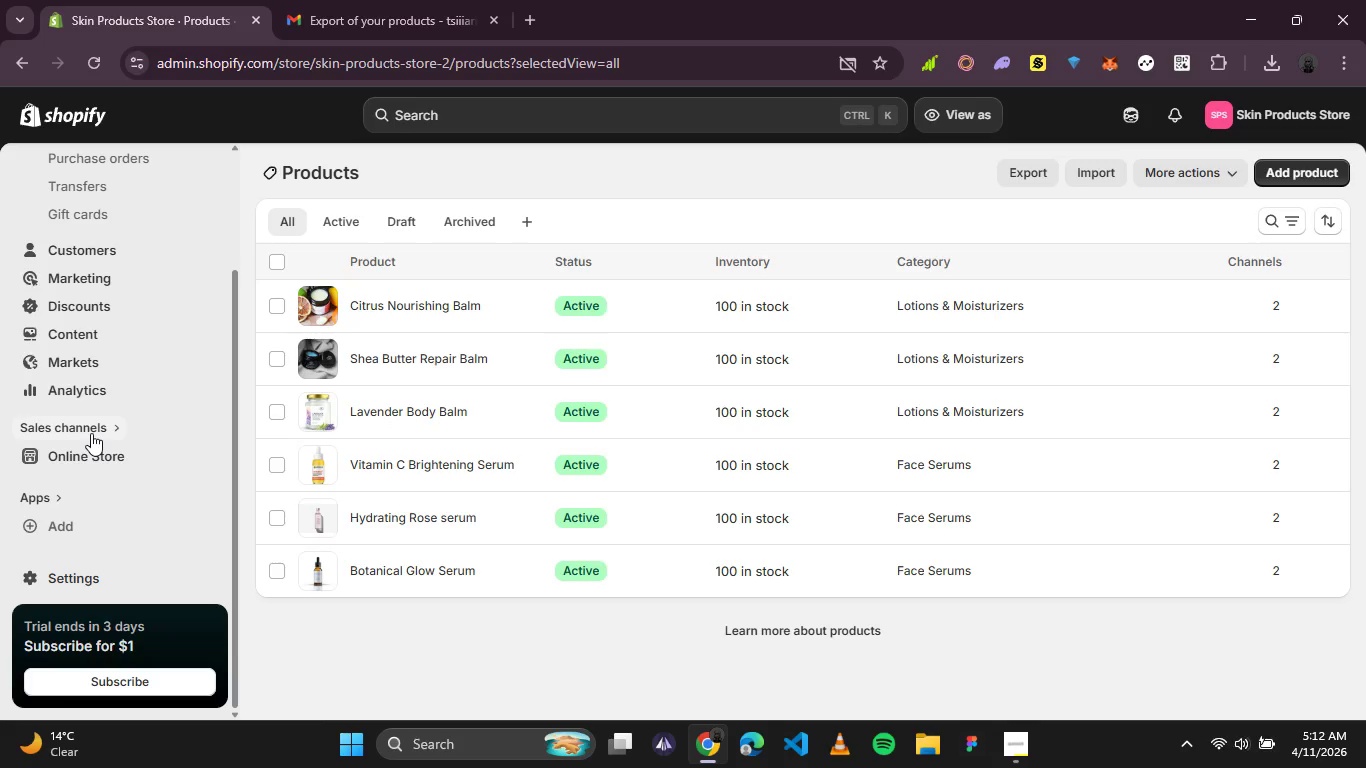 
scroll: coordinate [473, 458], scroll_direction: down, amount: 2.0
 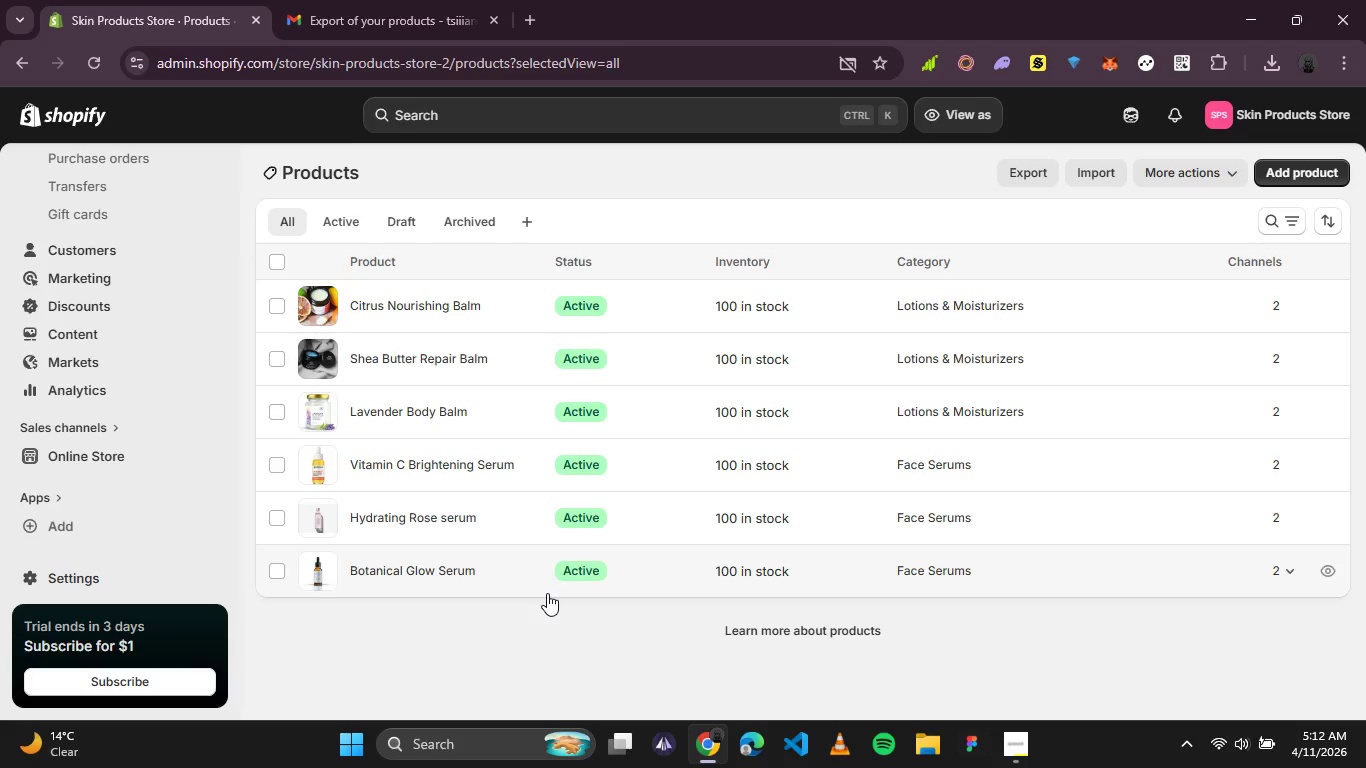 
wait(5.36)
 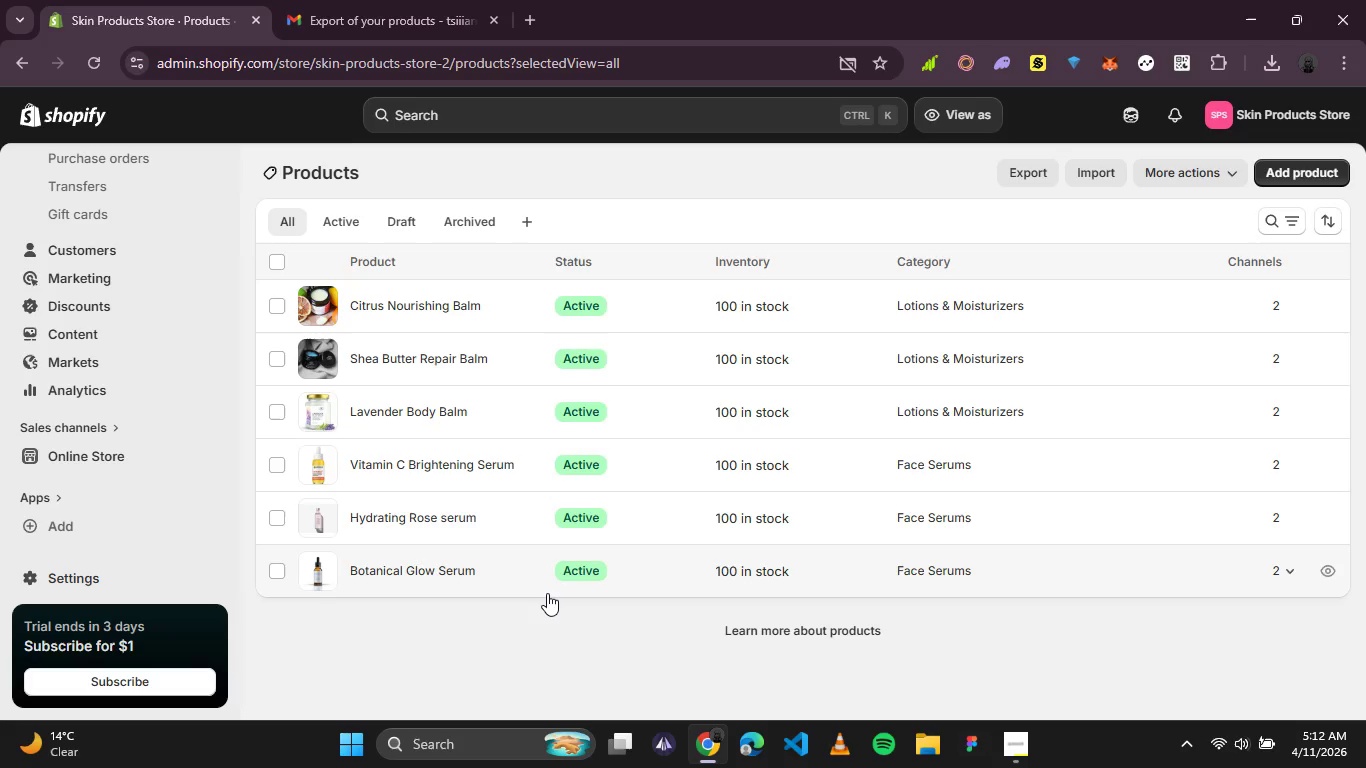 
scroll: coordinate [551, 593], scroll_direction: down, amount: 2.0
 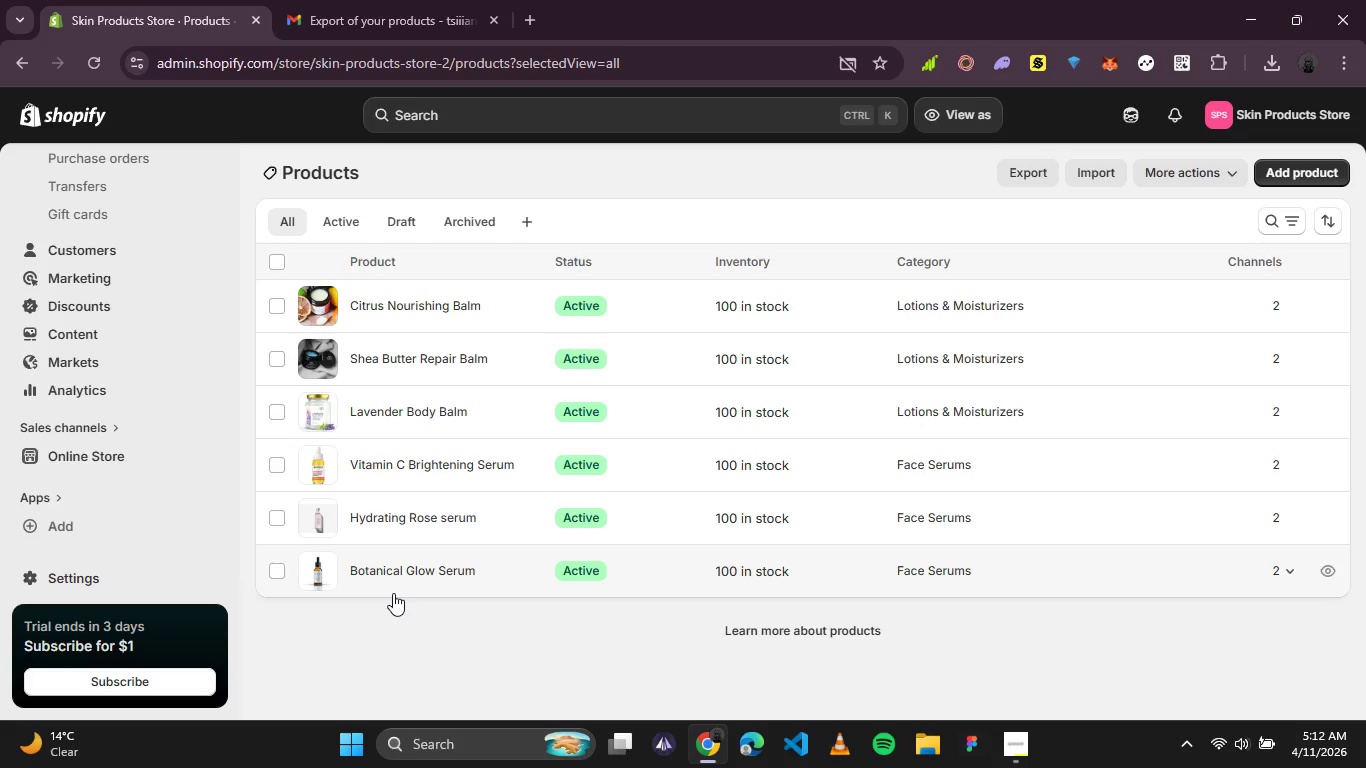 
wait(22.12)
 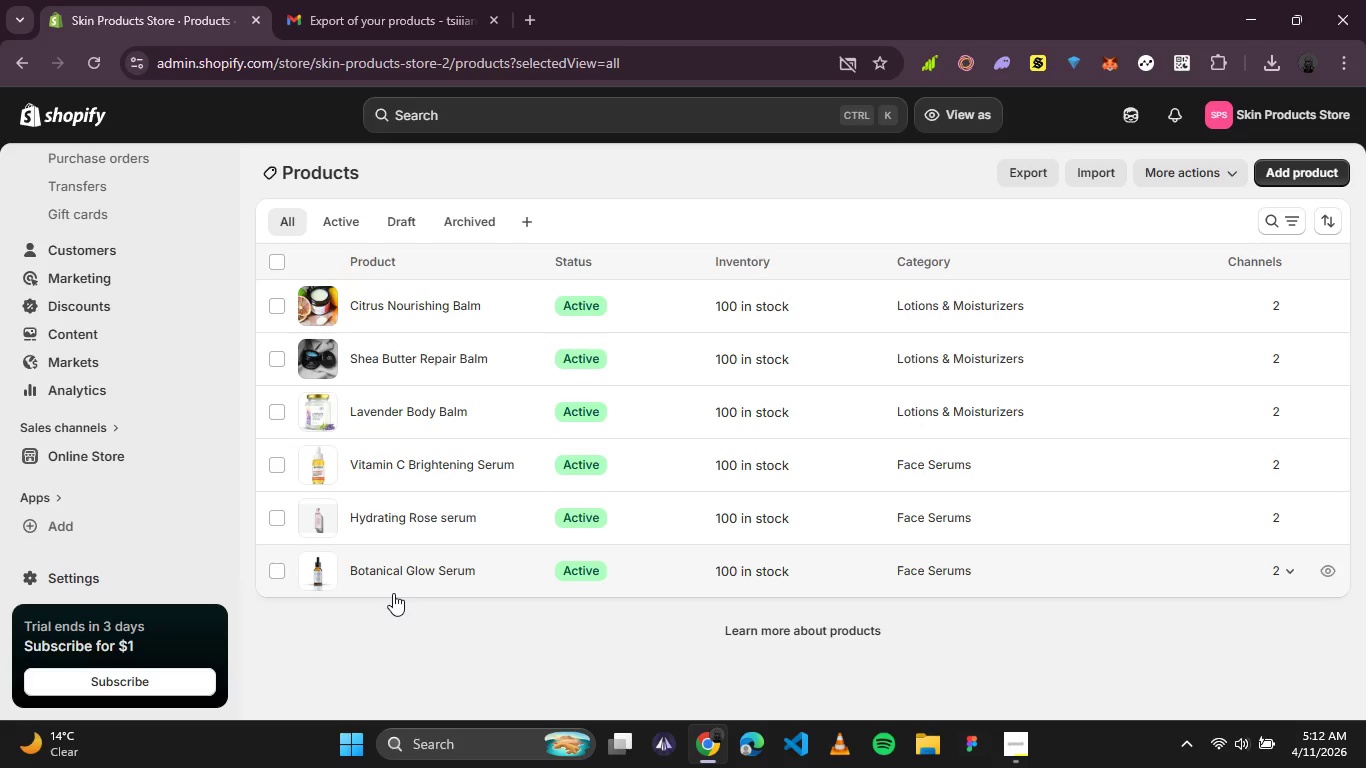 
right_click([938, 746])
 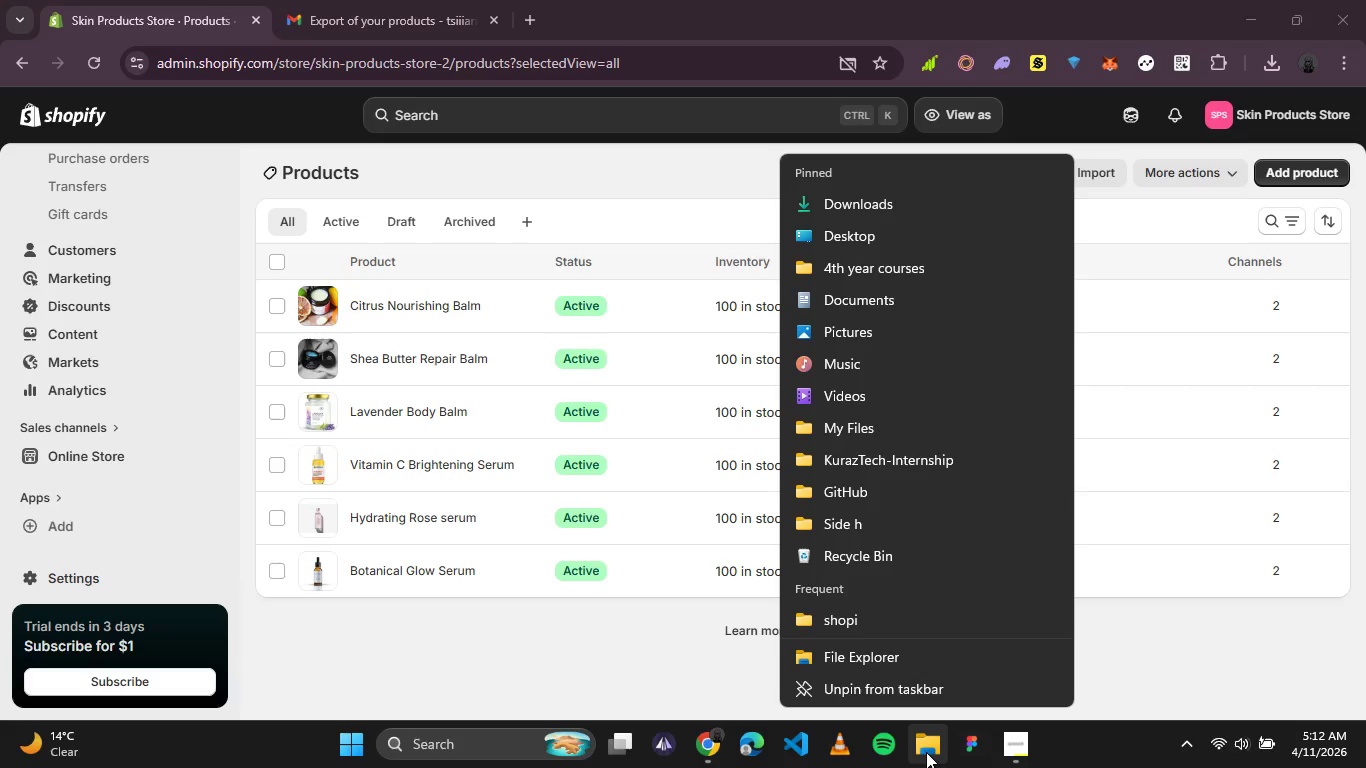 
left_click([873, 330])
 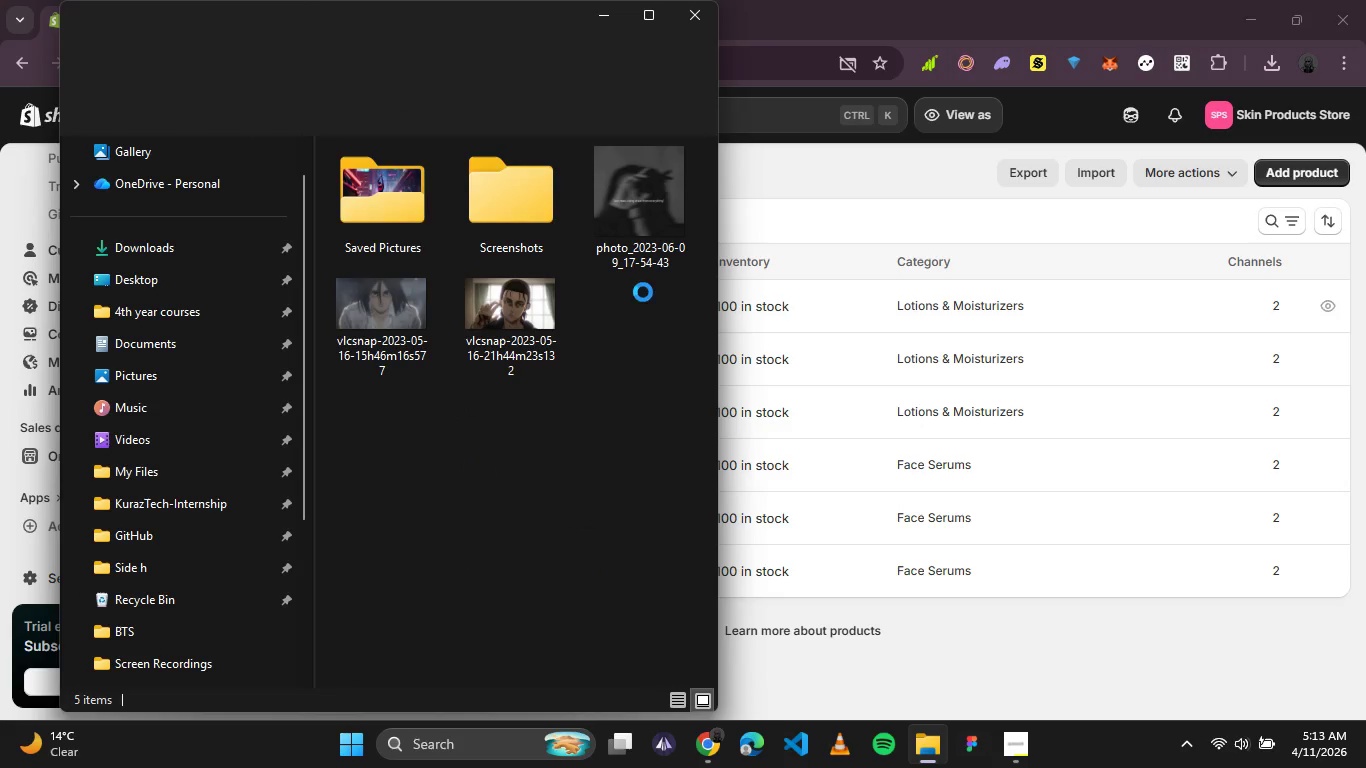 
double_click([480, 218])
 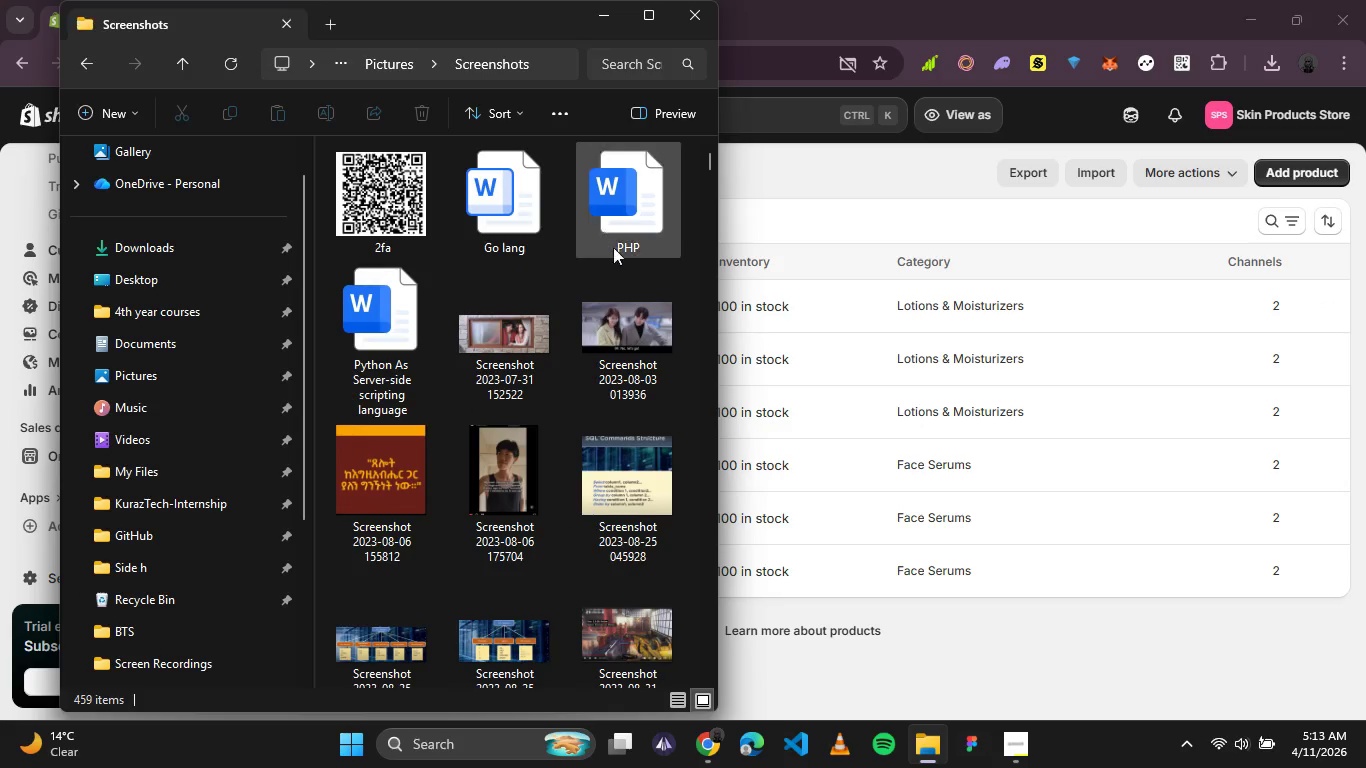 
scroll: coordinate [622, 293], scroll_direction: down, amount: 4.0
 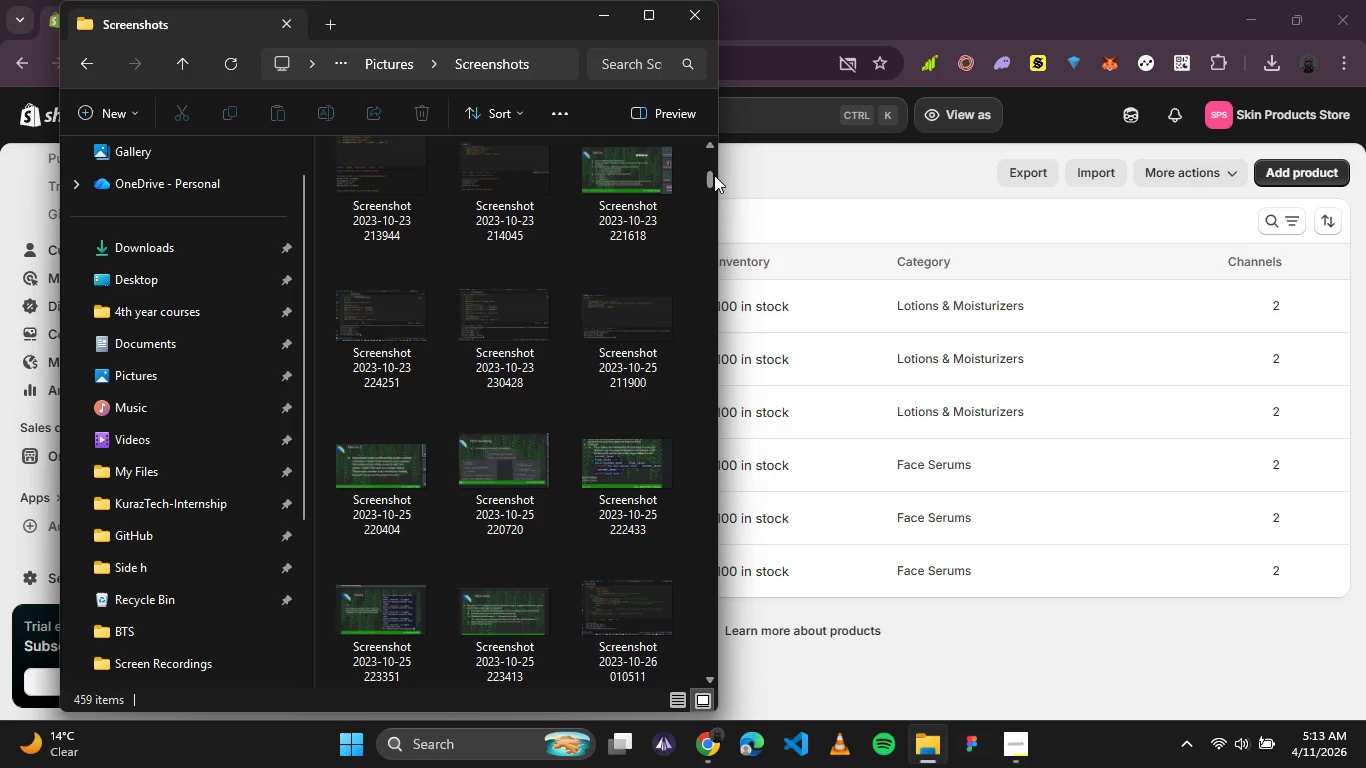 
left_click_drag(start_coordinate=[714, 175], to_coordinate=[698, 726])
 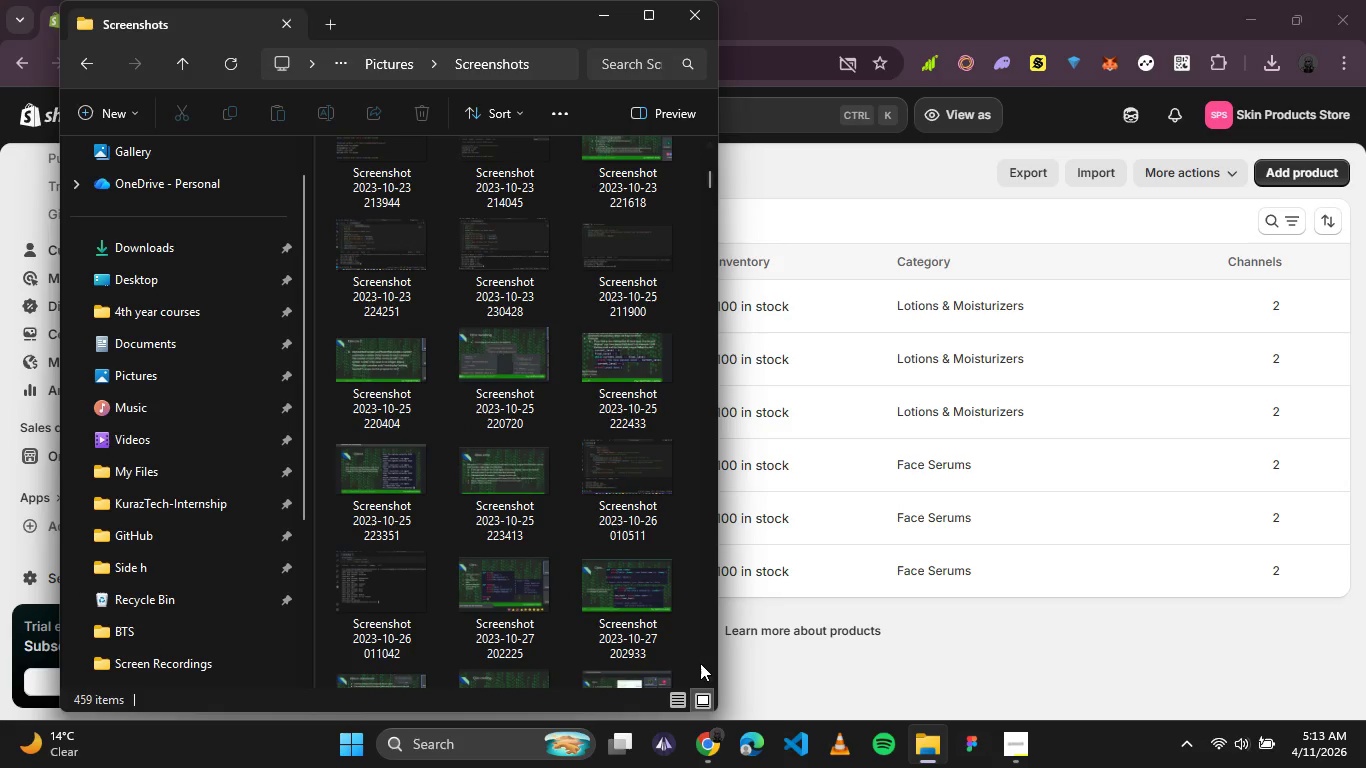 
left_click([700, 663])
 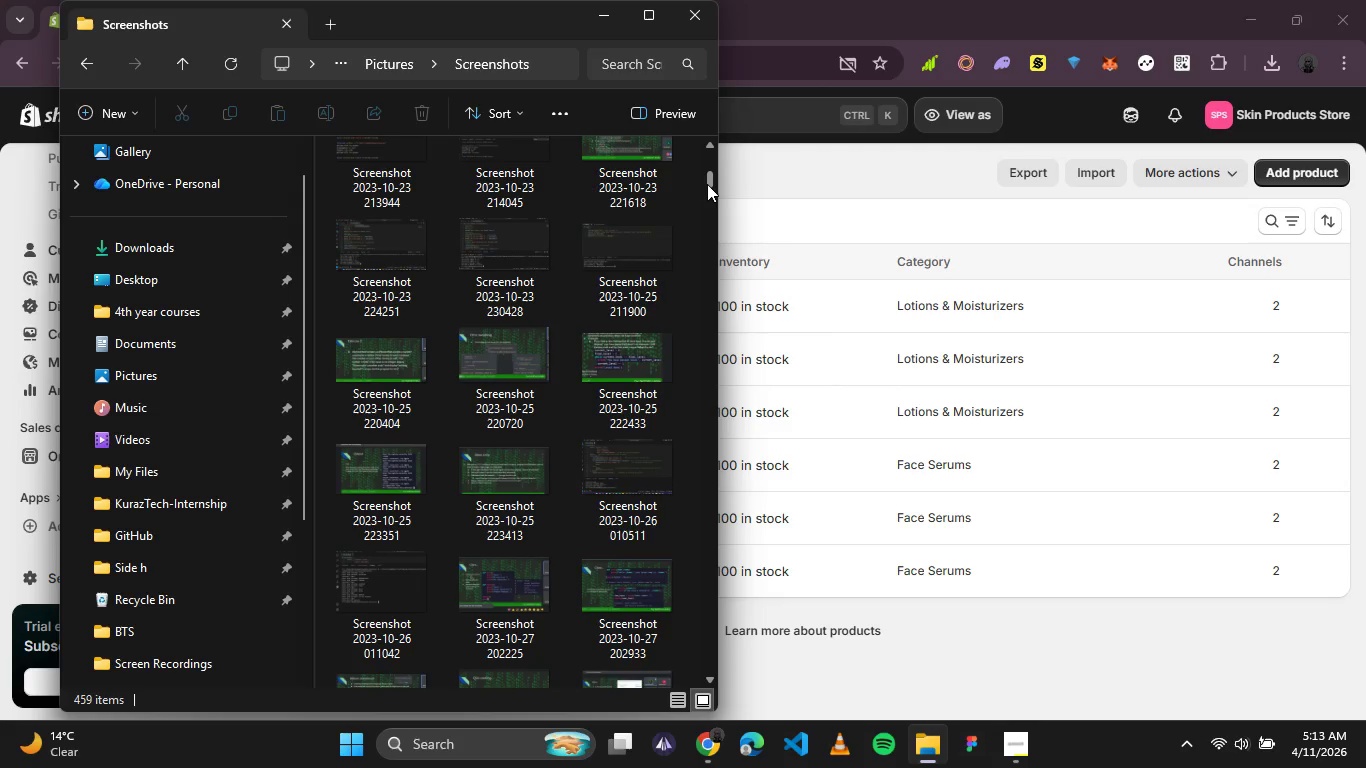 
left_click_drag(start_coordinate=[707, 184], to_coordinate=[703, 673])
 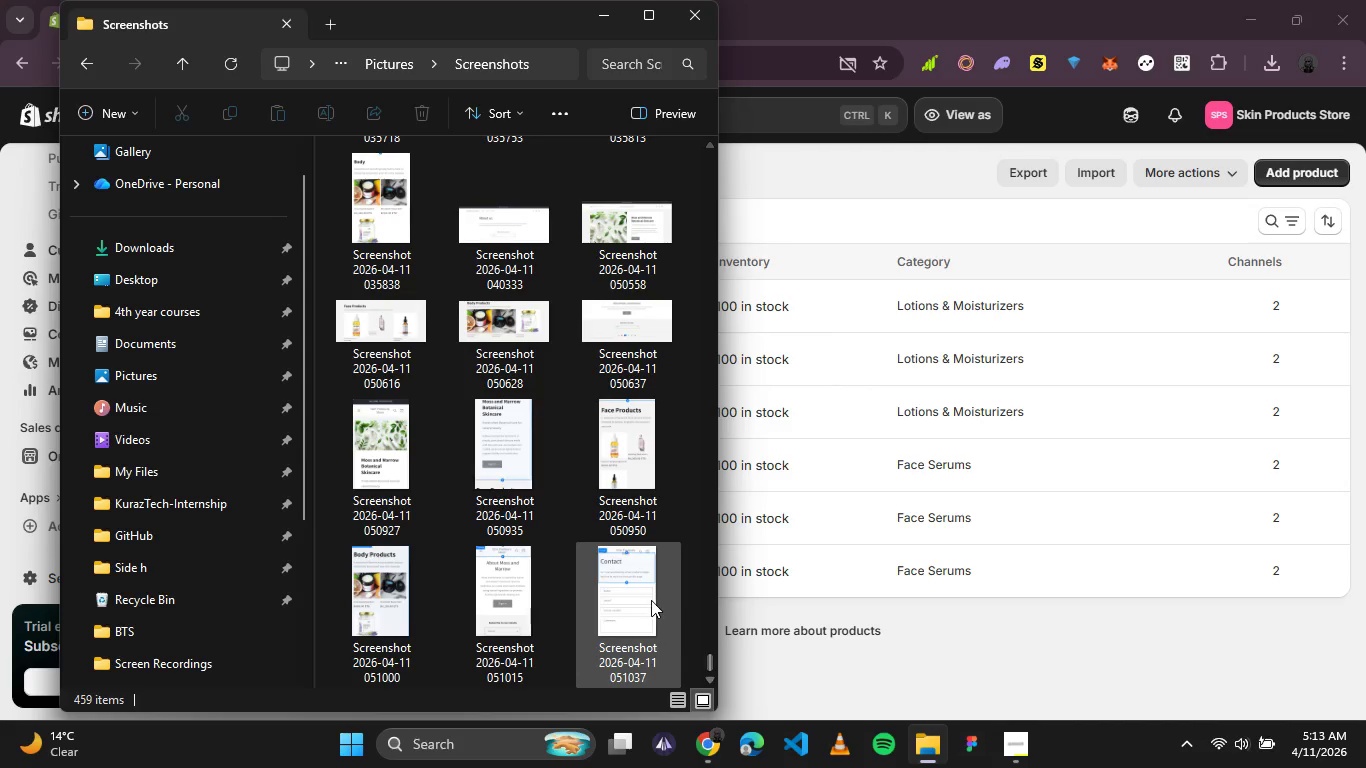 
left_click([651, 600])
 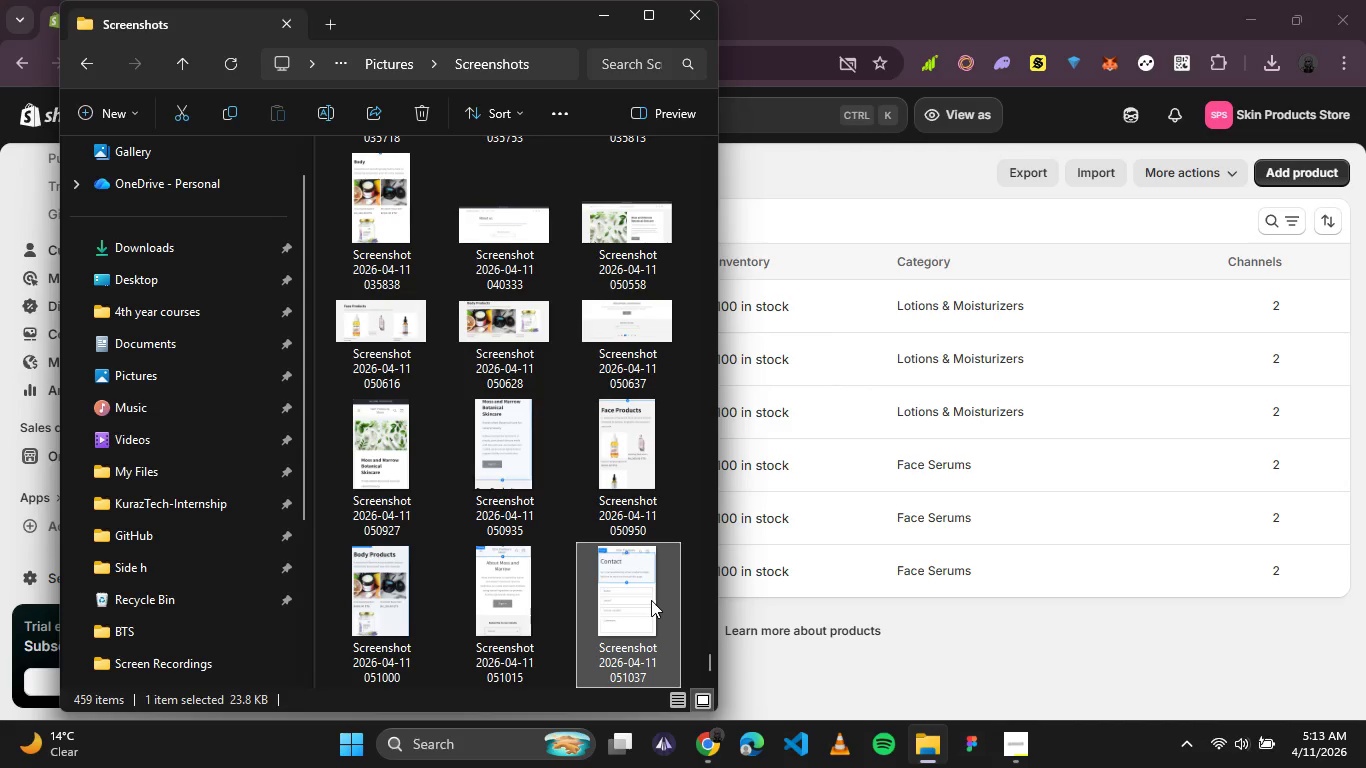 
hold_key(key=ControlLeft, duration=4.23)
double_click([393, 585])
 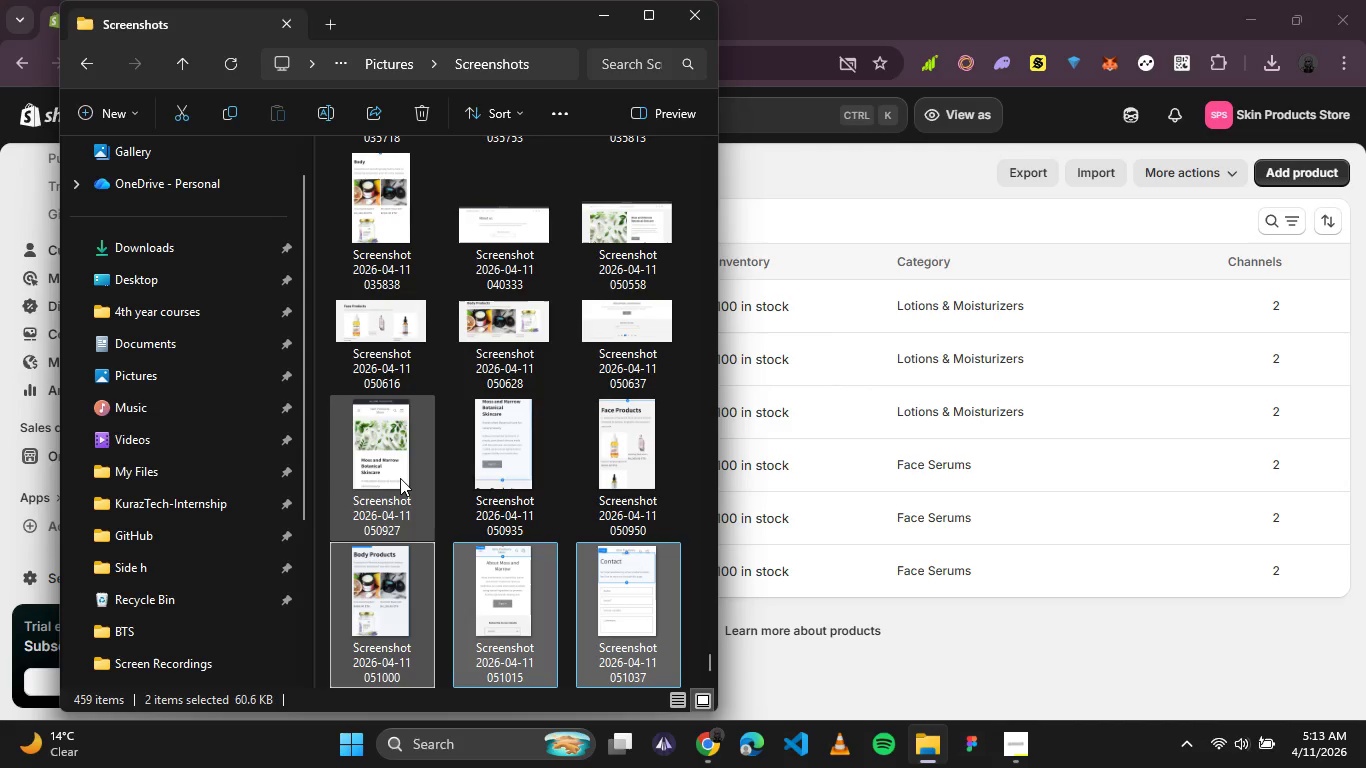 
triple_click([400, 478])
 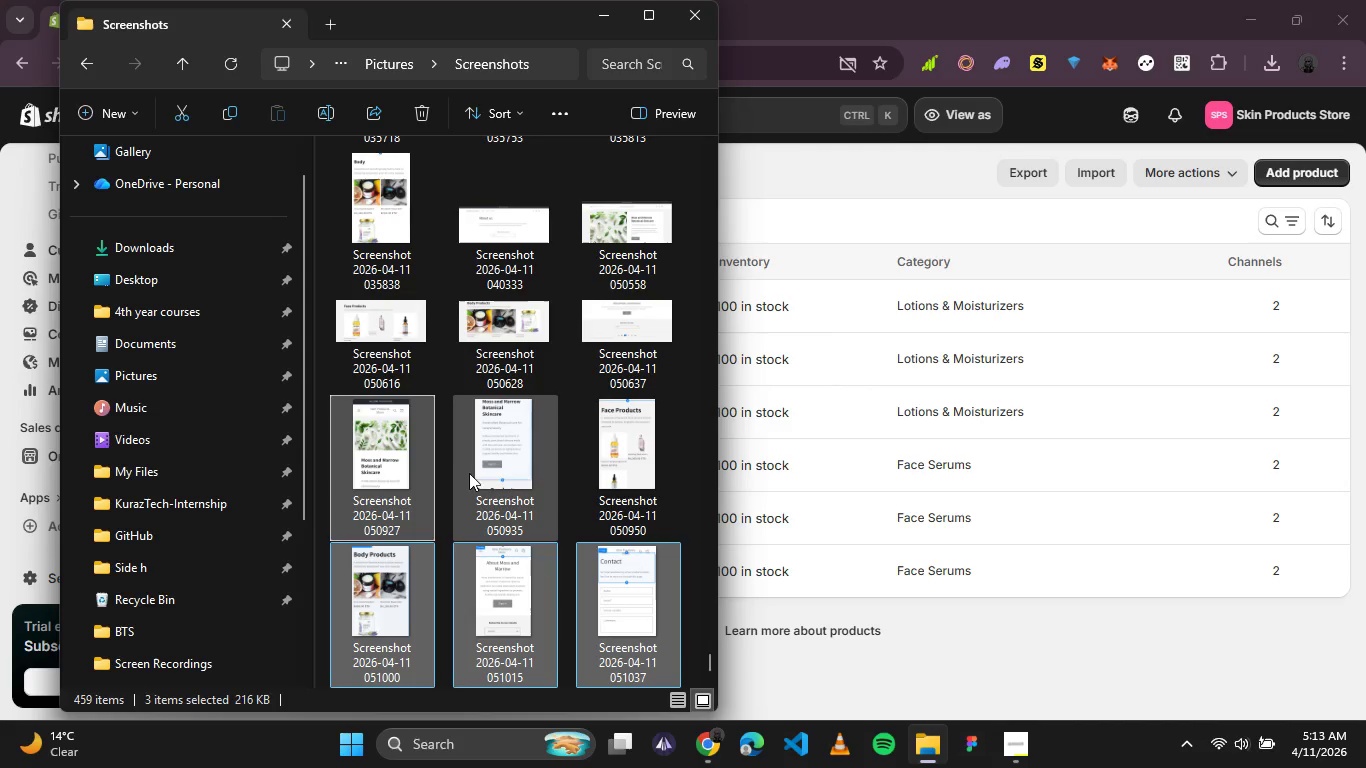 
triple_click([471, 470])
 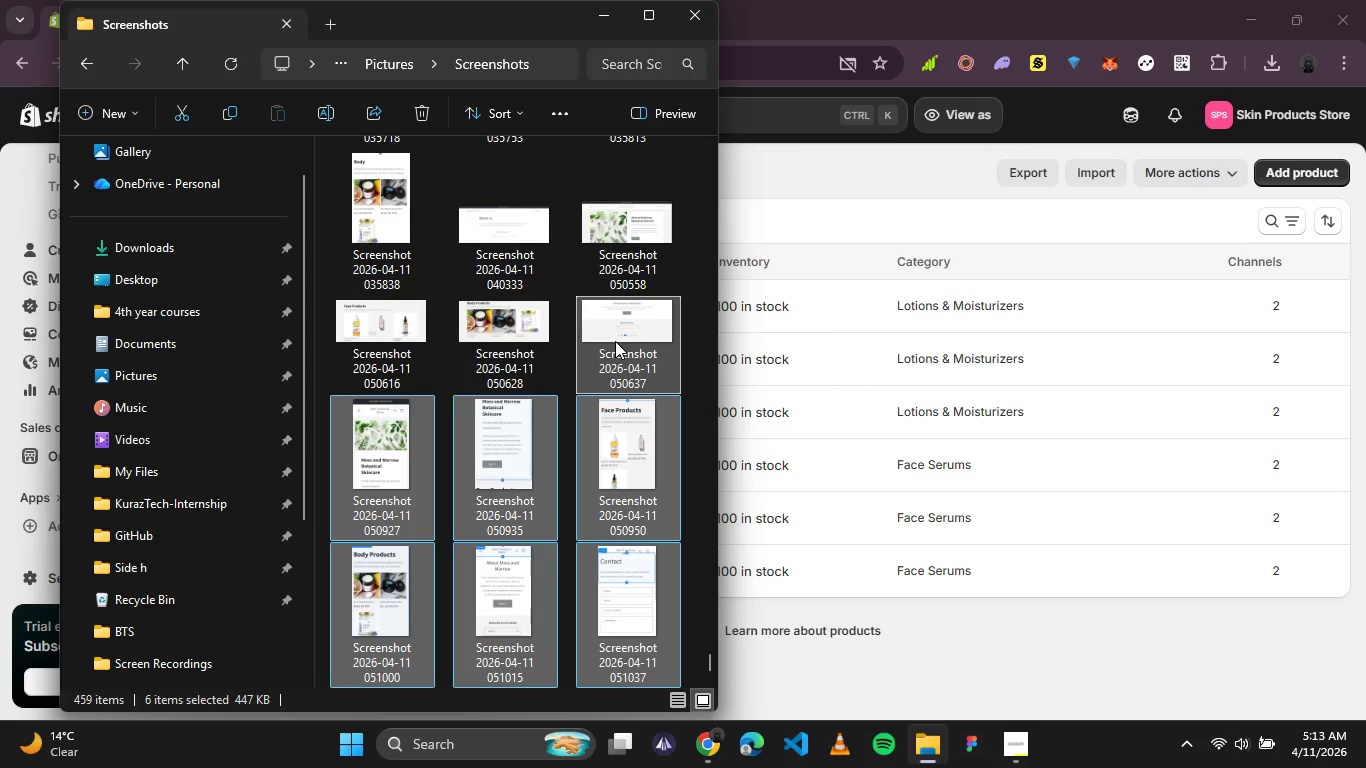 
double_click([507, 327])
 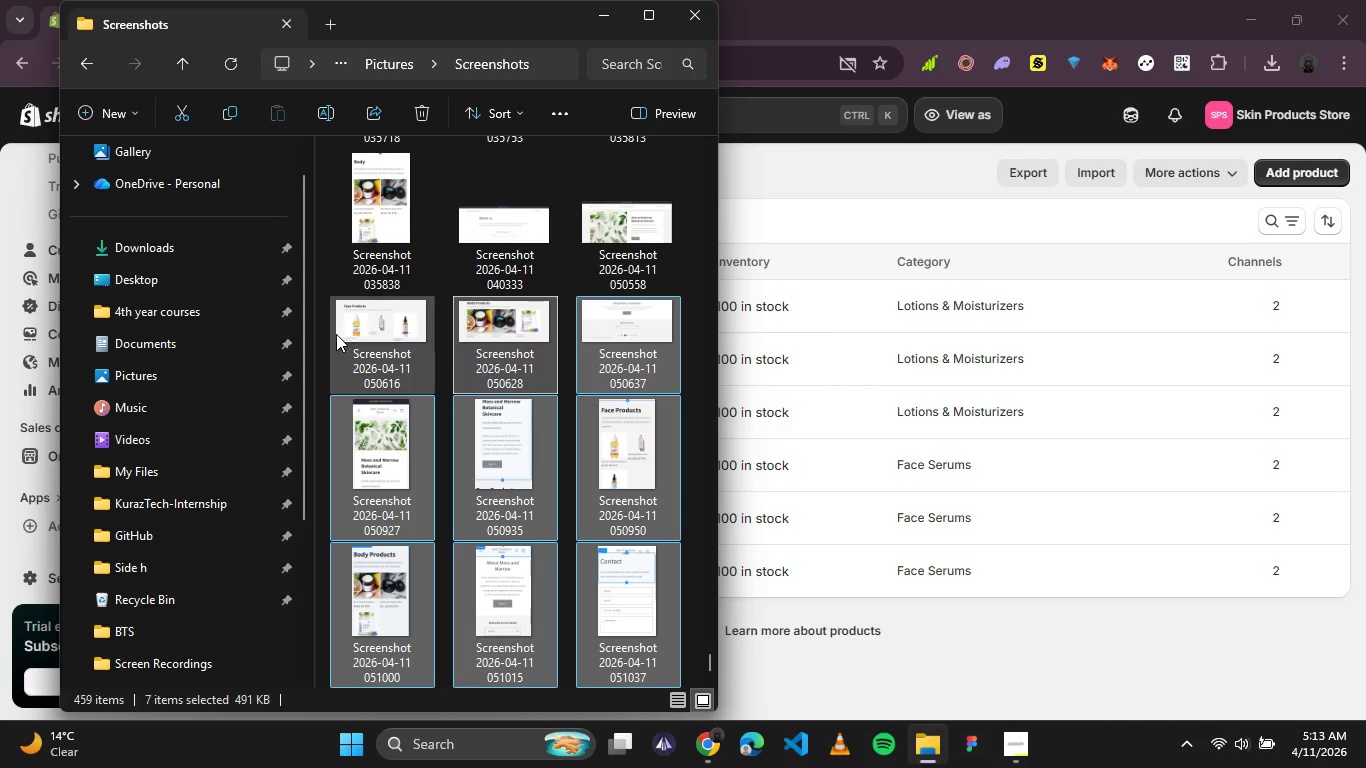 
triple_click([336, 334])
 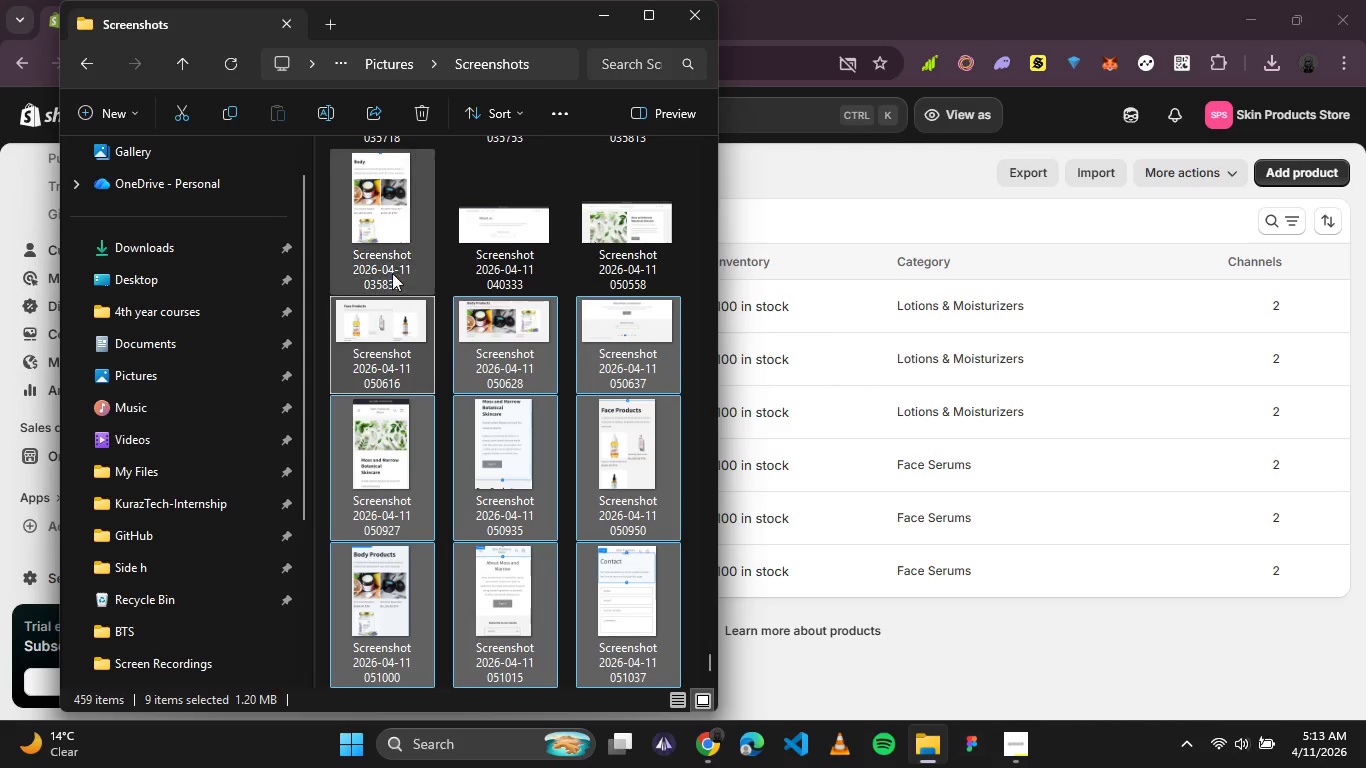 
hold_key(key=ControlLeft, duration=2.84)
left_click([396, 244])
 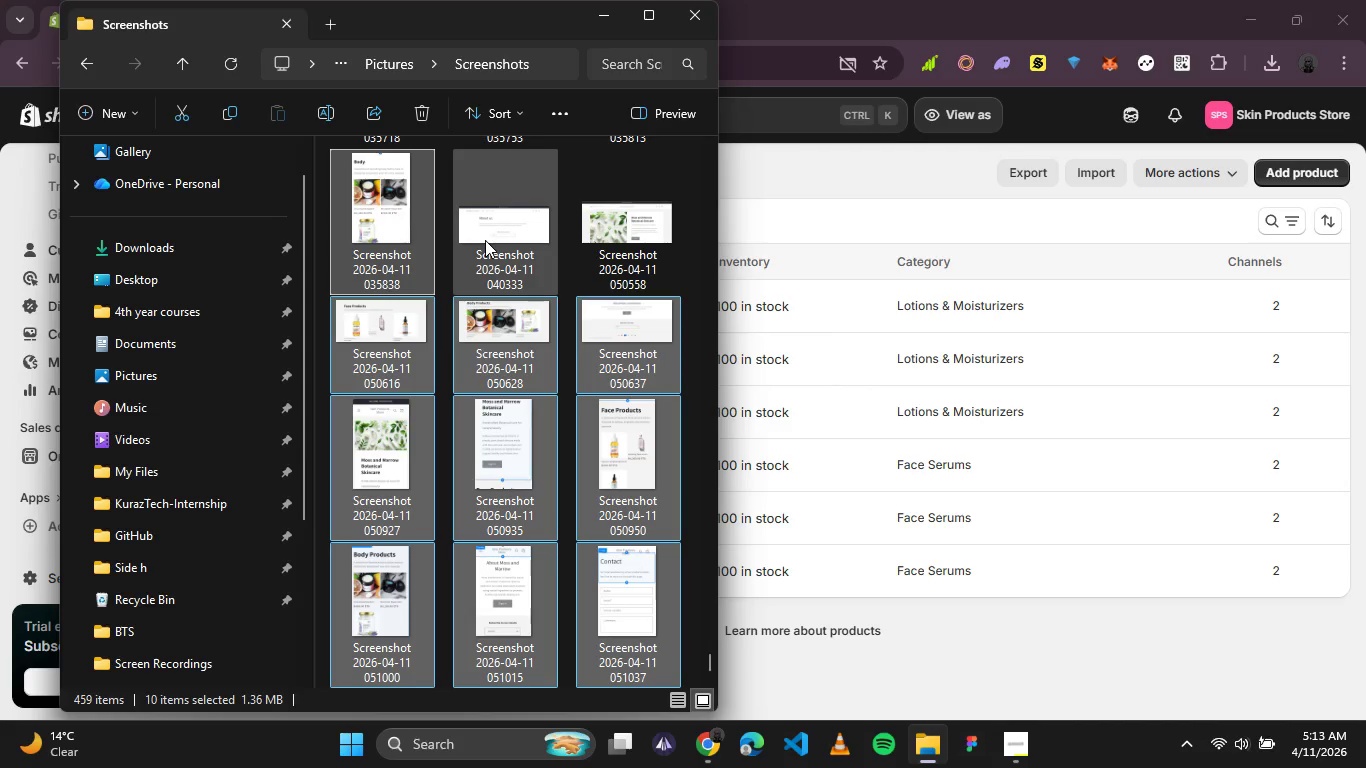 
left_click([485, 240])
 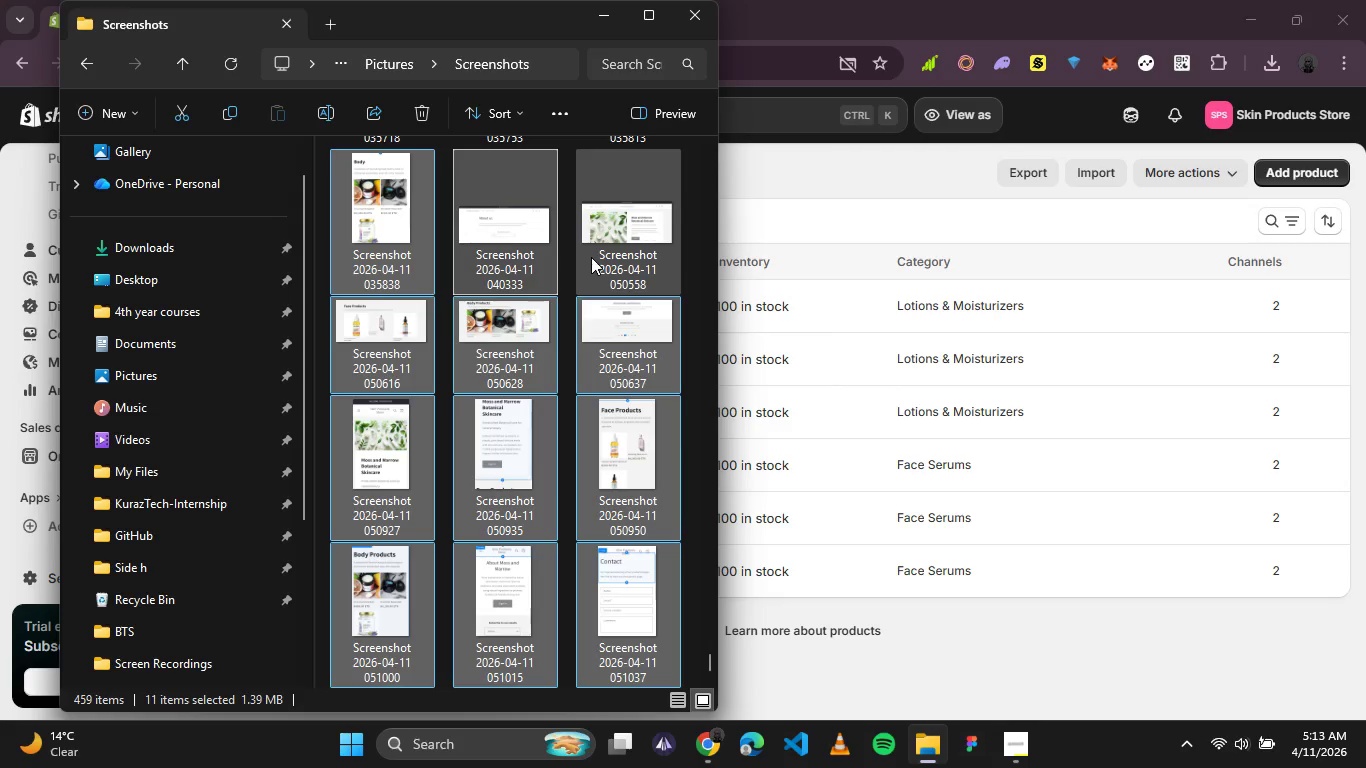 
left_click([591, 257])
 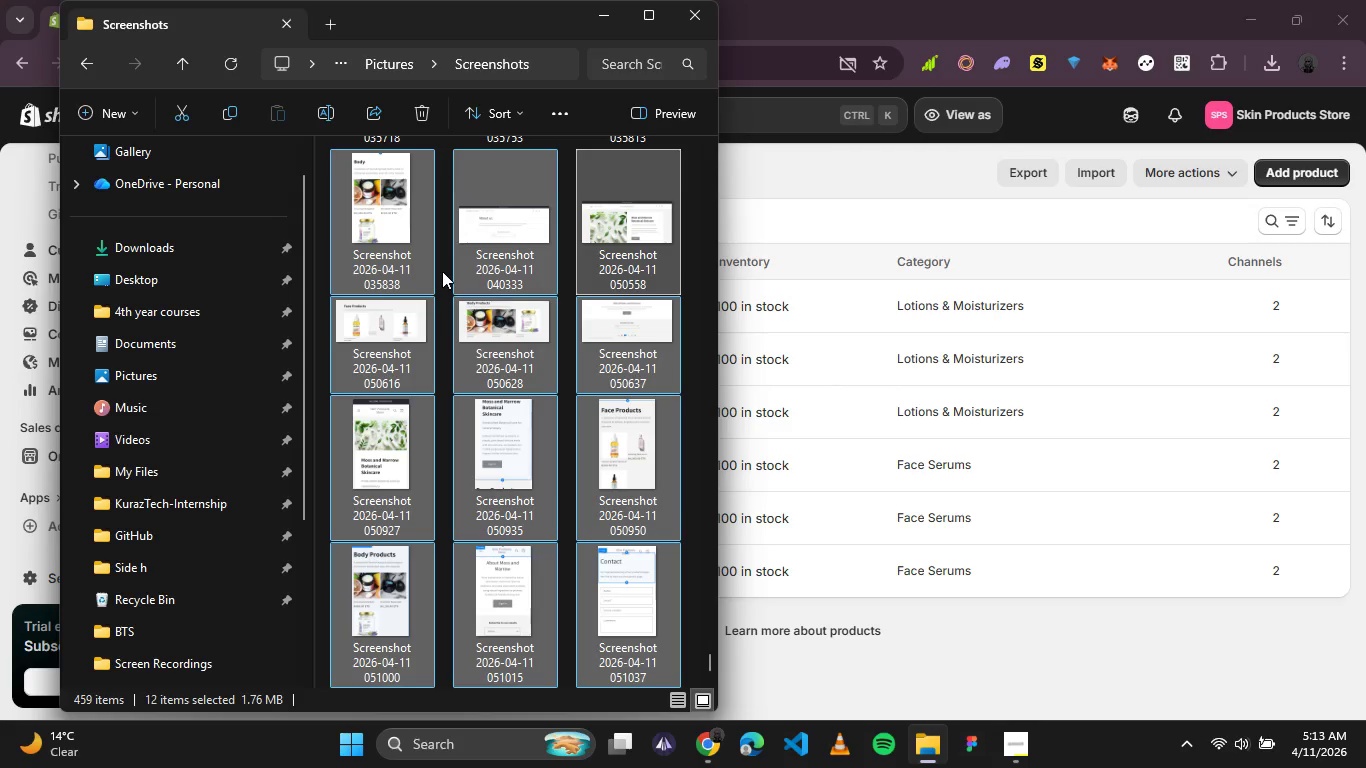 
hold_key(key=ControlLeft, duration=2.17)
left_click([491, 250])
 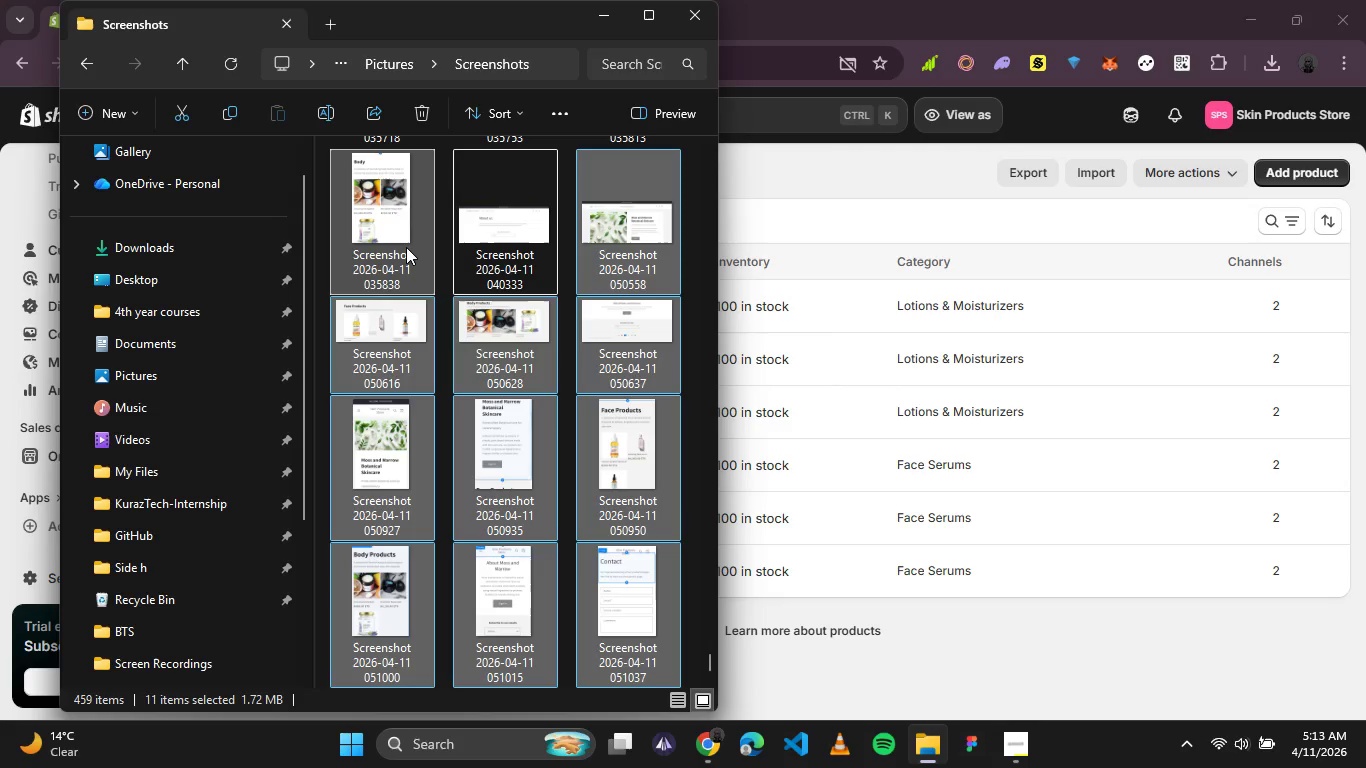 
left_click([406, 247])
 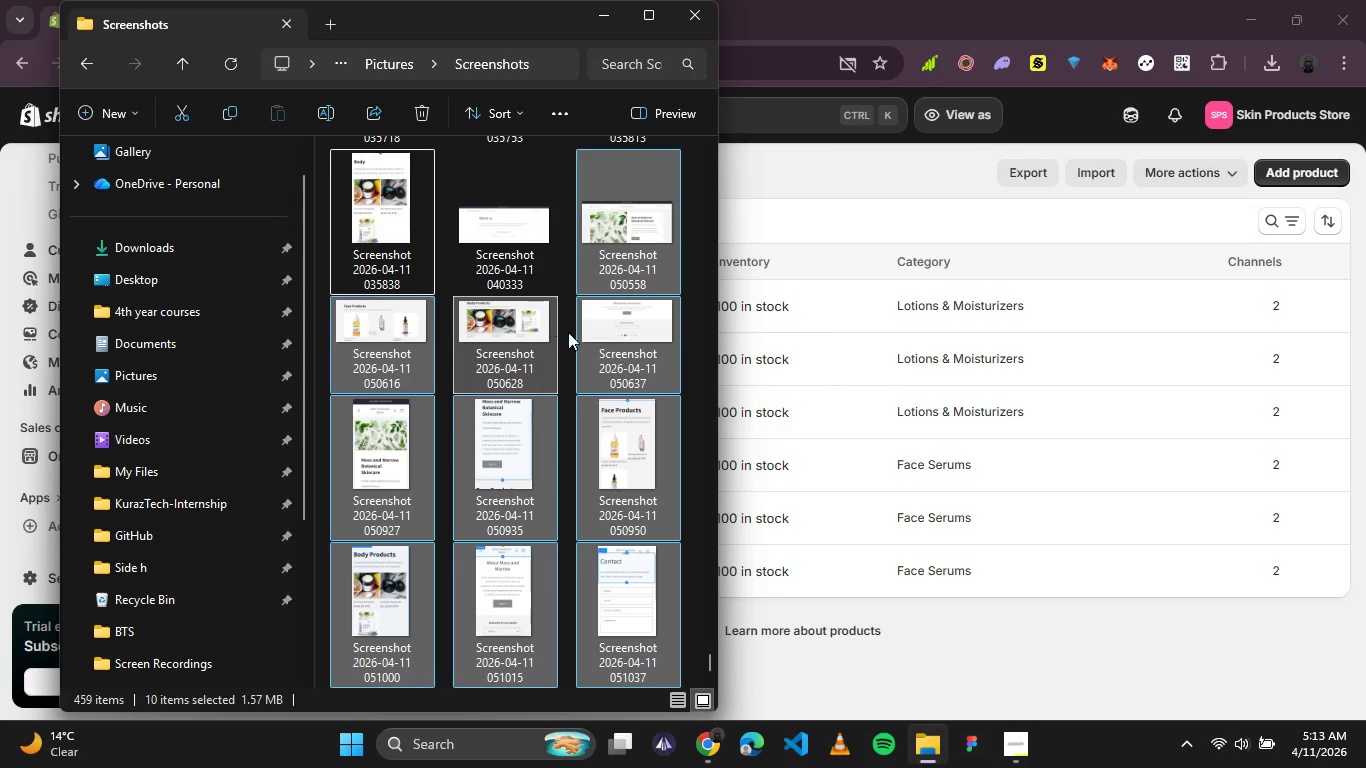 
mouse_move([645, 355])
 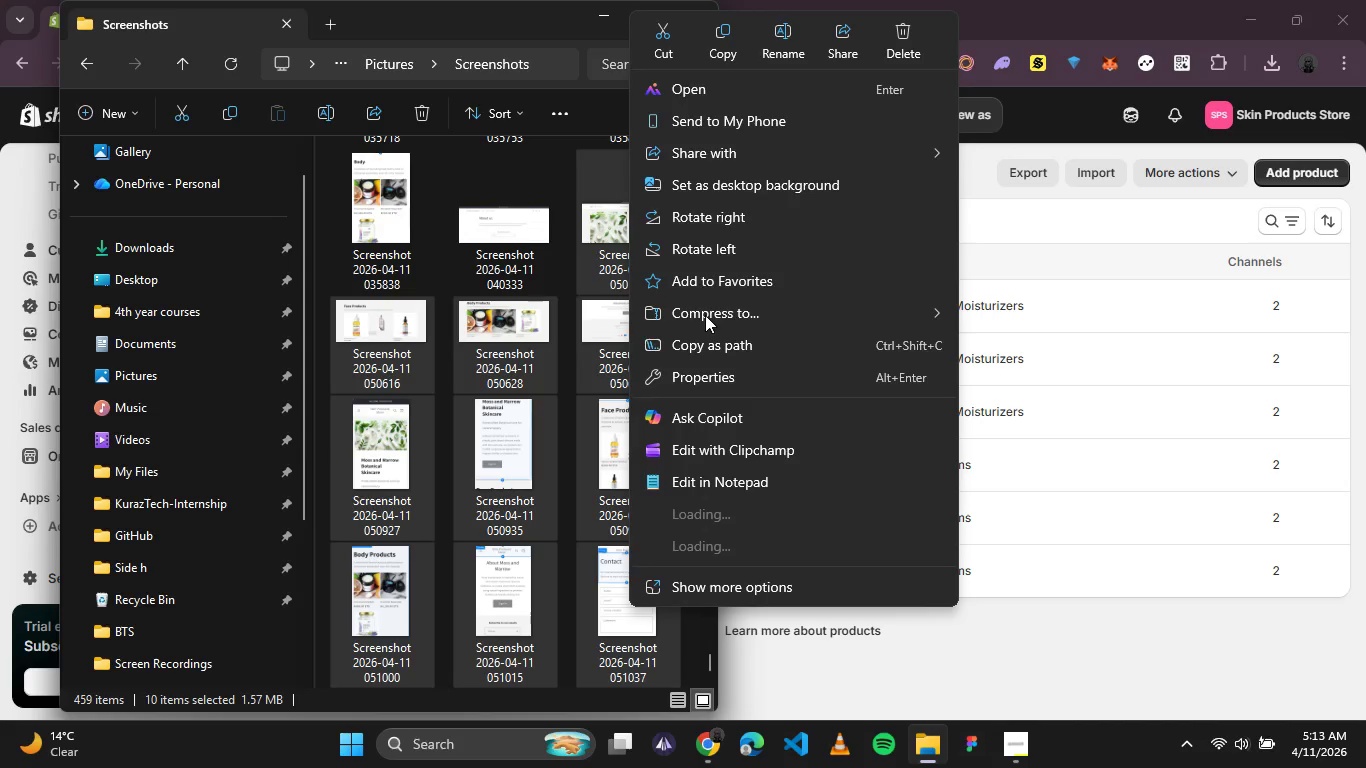 
left_click([705, 315])
 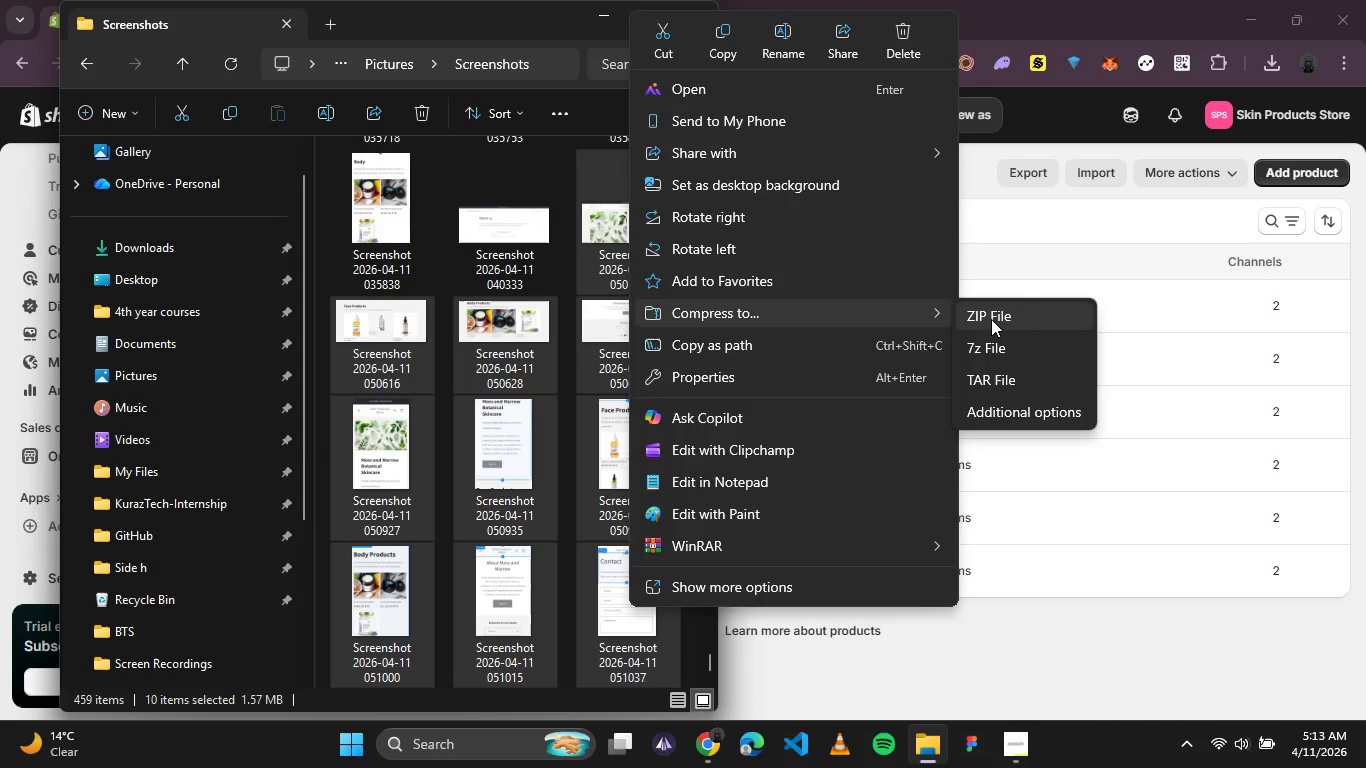 
left_click([991, 319])
 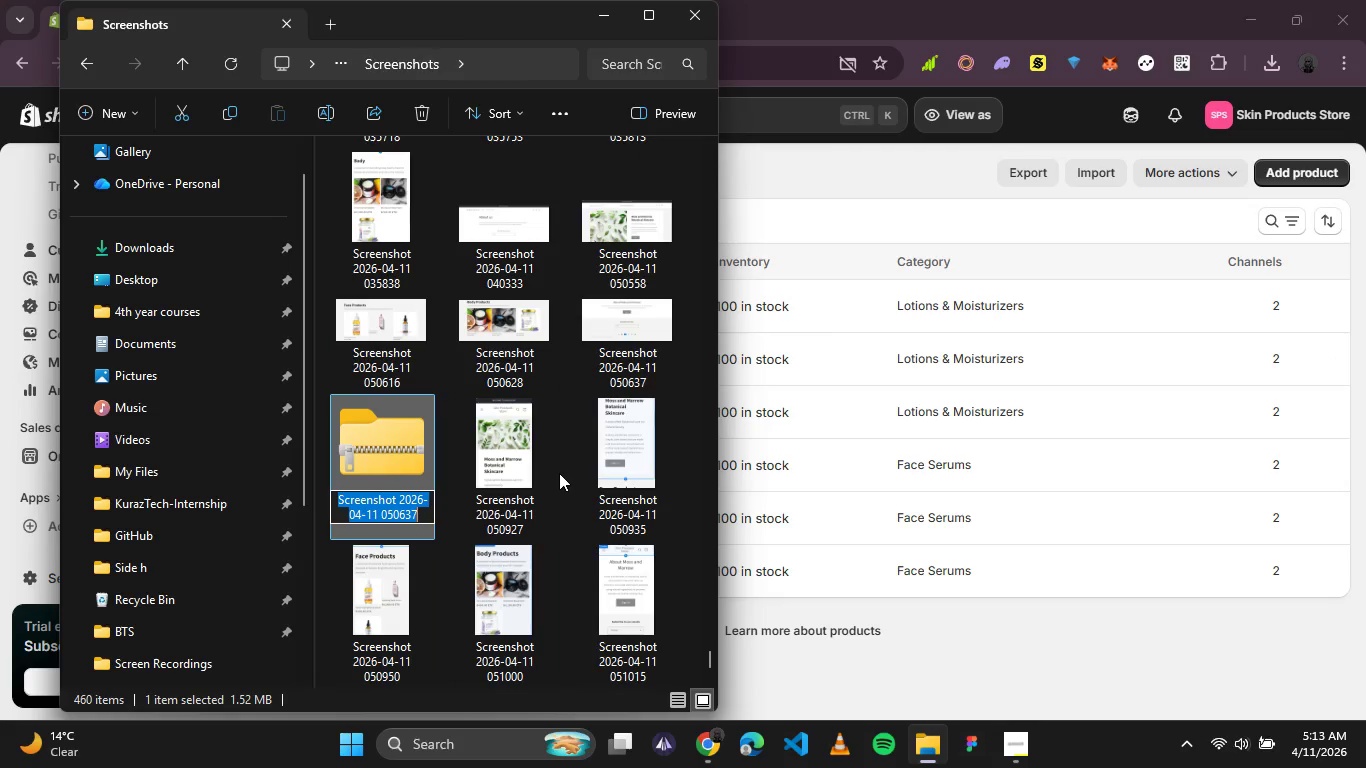 
type(ScreenShots)
 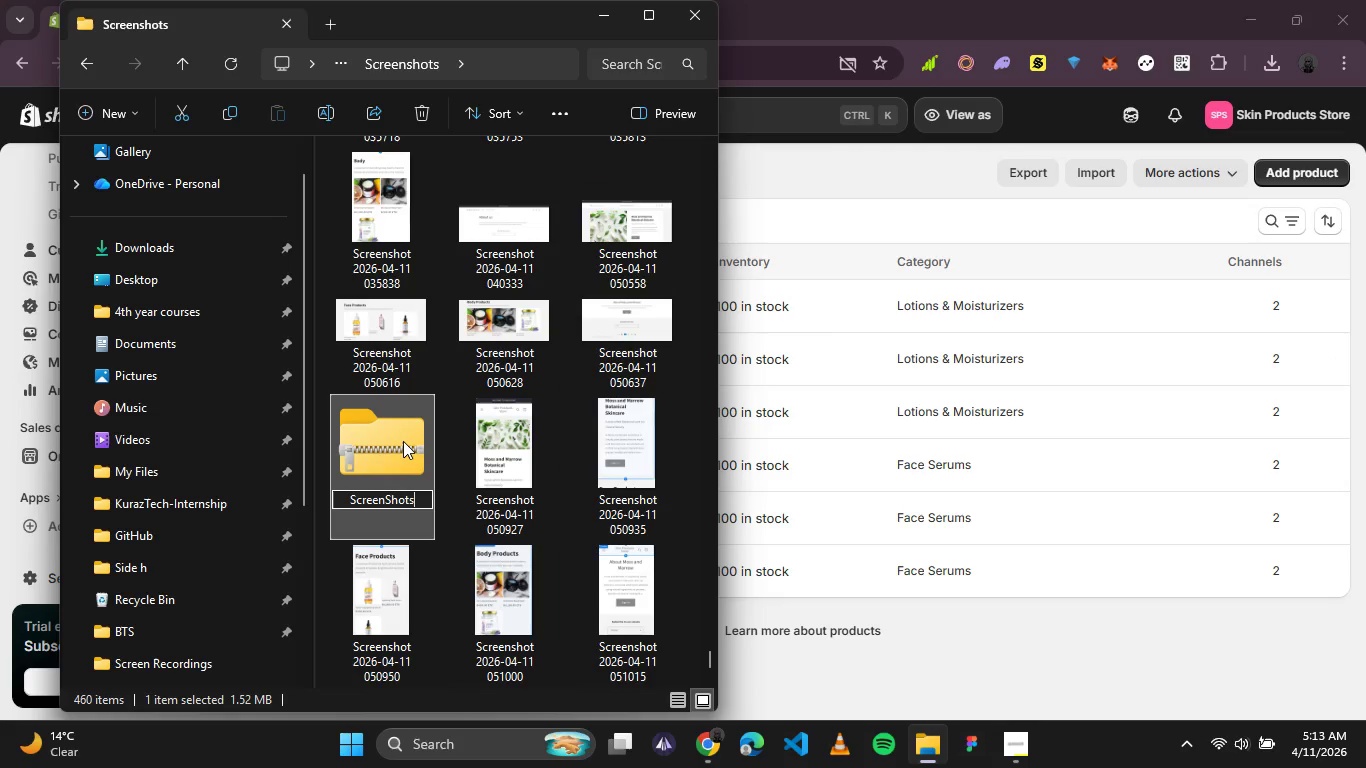 
left_click([403, 441])
 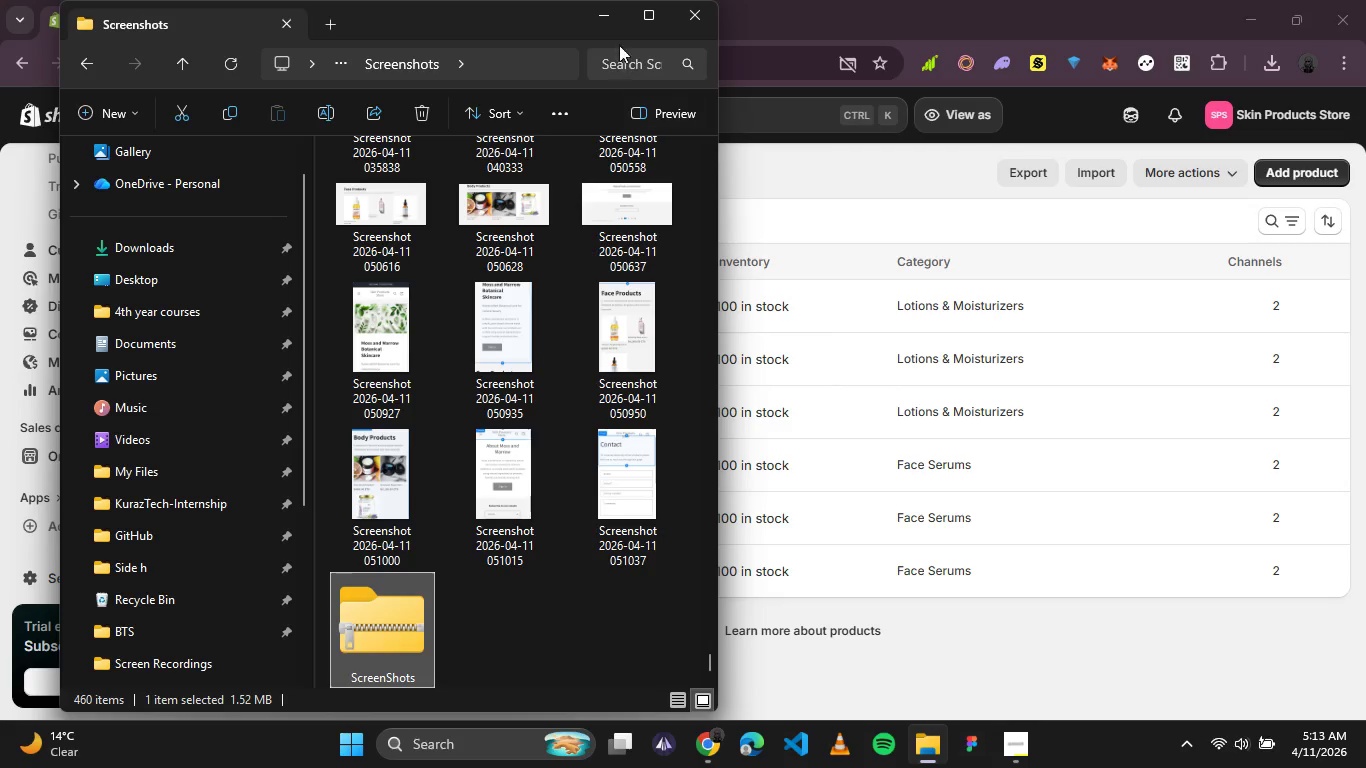 
left_click([610, 21])
 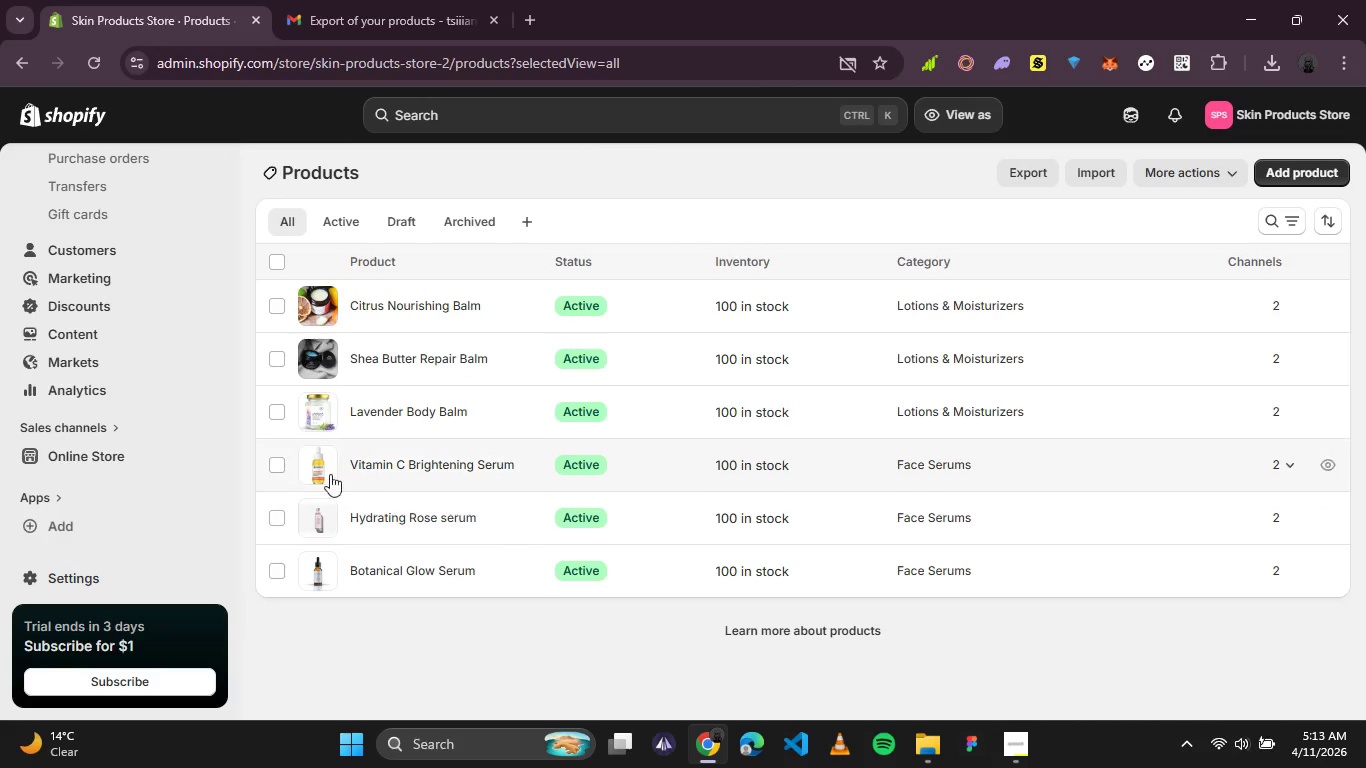 
scroll: coordinate [712, 531], scroll_direction: up, amount: 2.0
 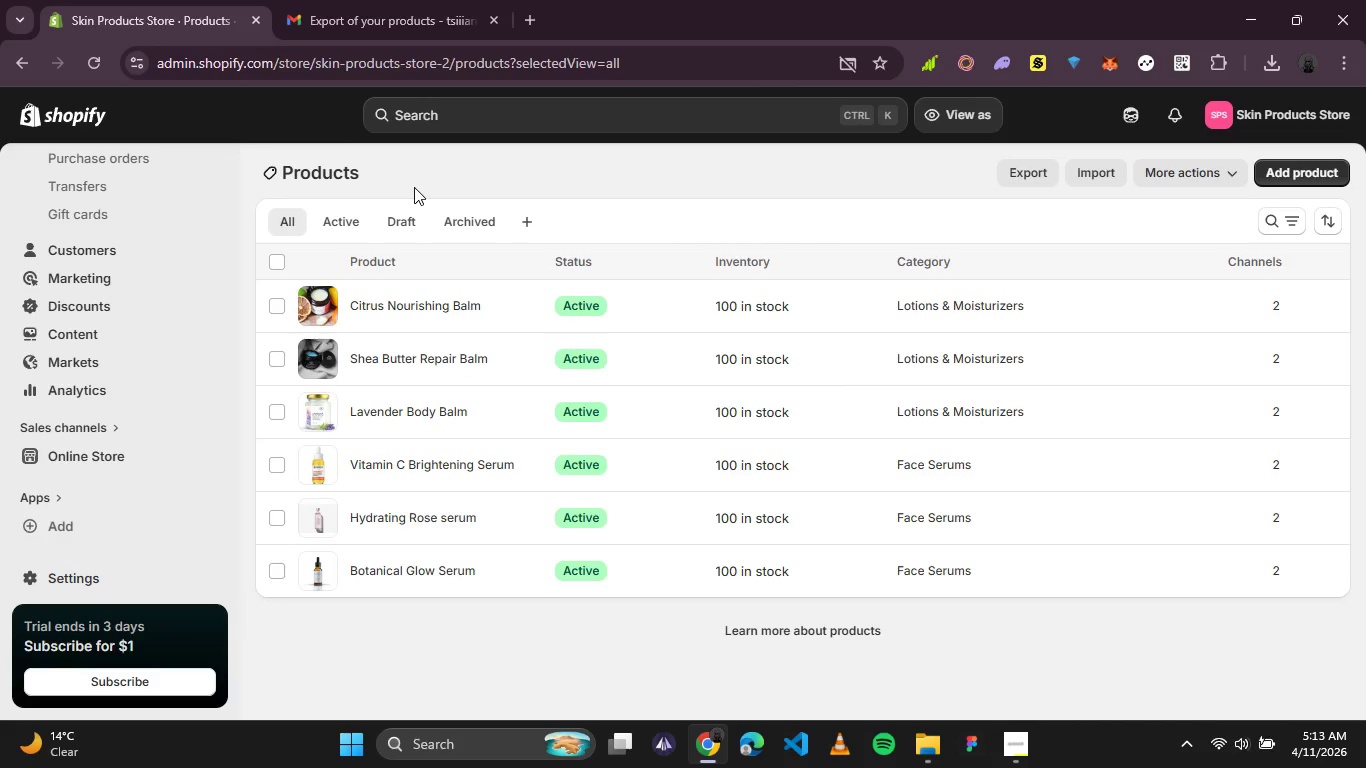 
wait(5.66)
 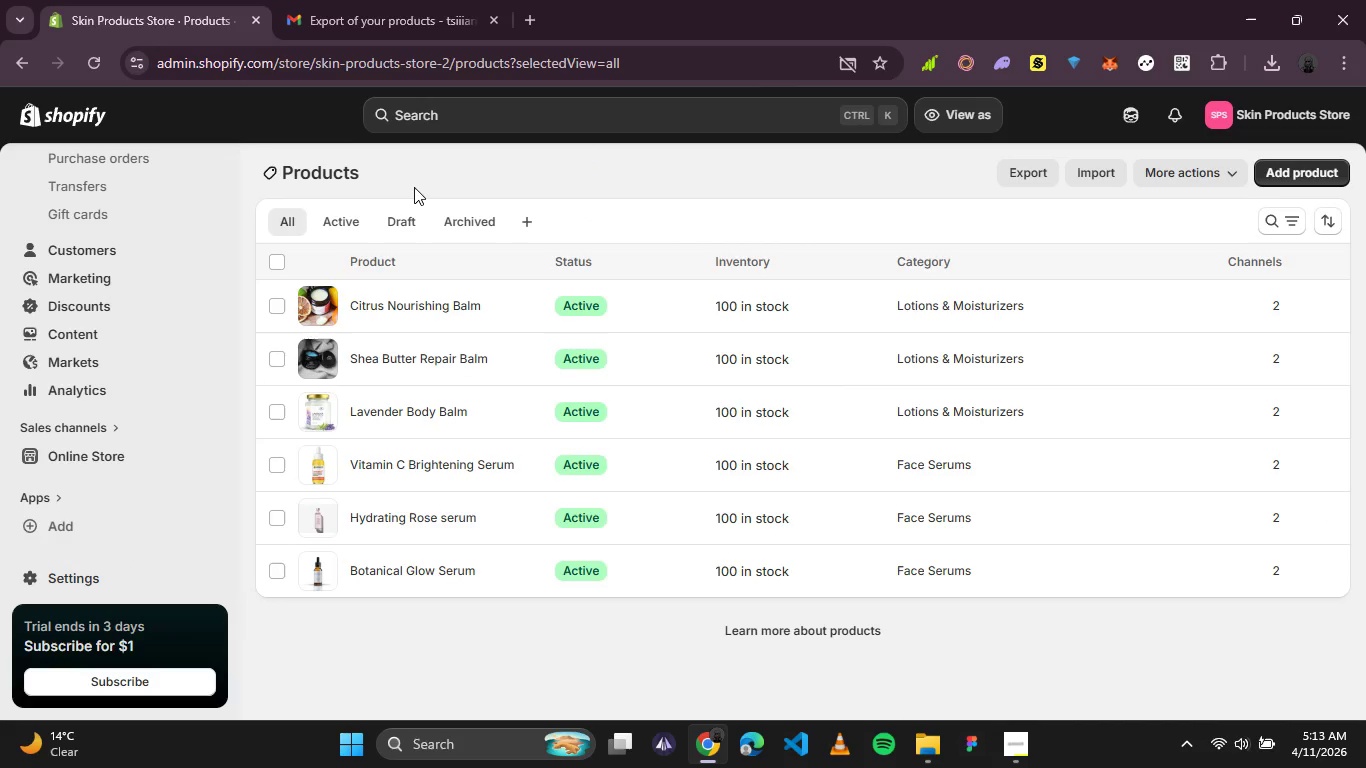 
scroll: coordinate [586, 232], scroll_direction: down, amount: 1.0
 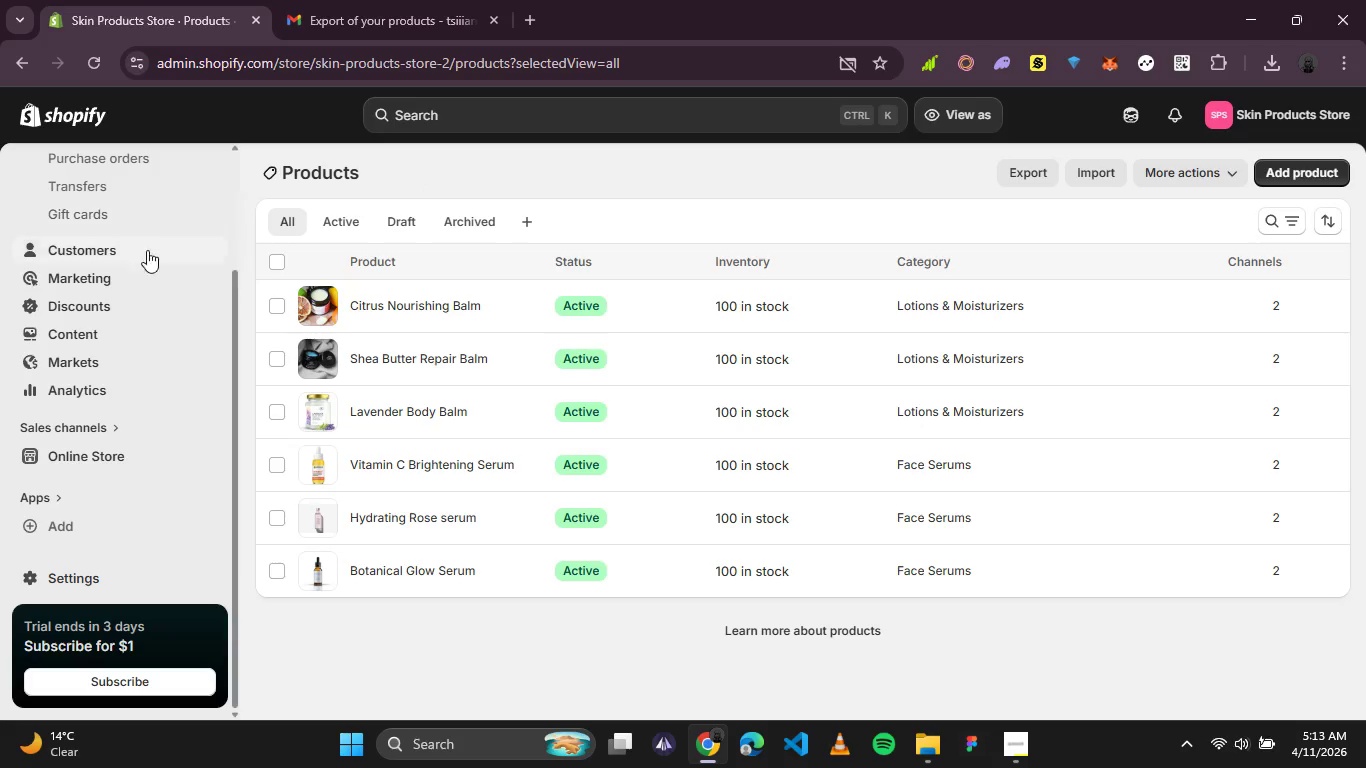 
scroll: coordinate [104, 283], scroll_direction: up, amount: 3.0
 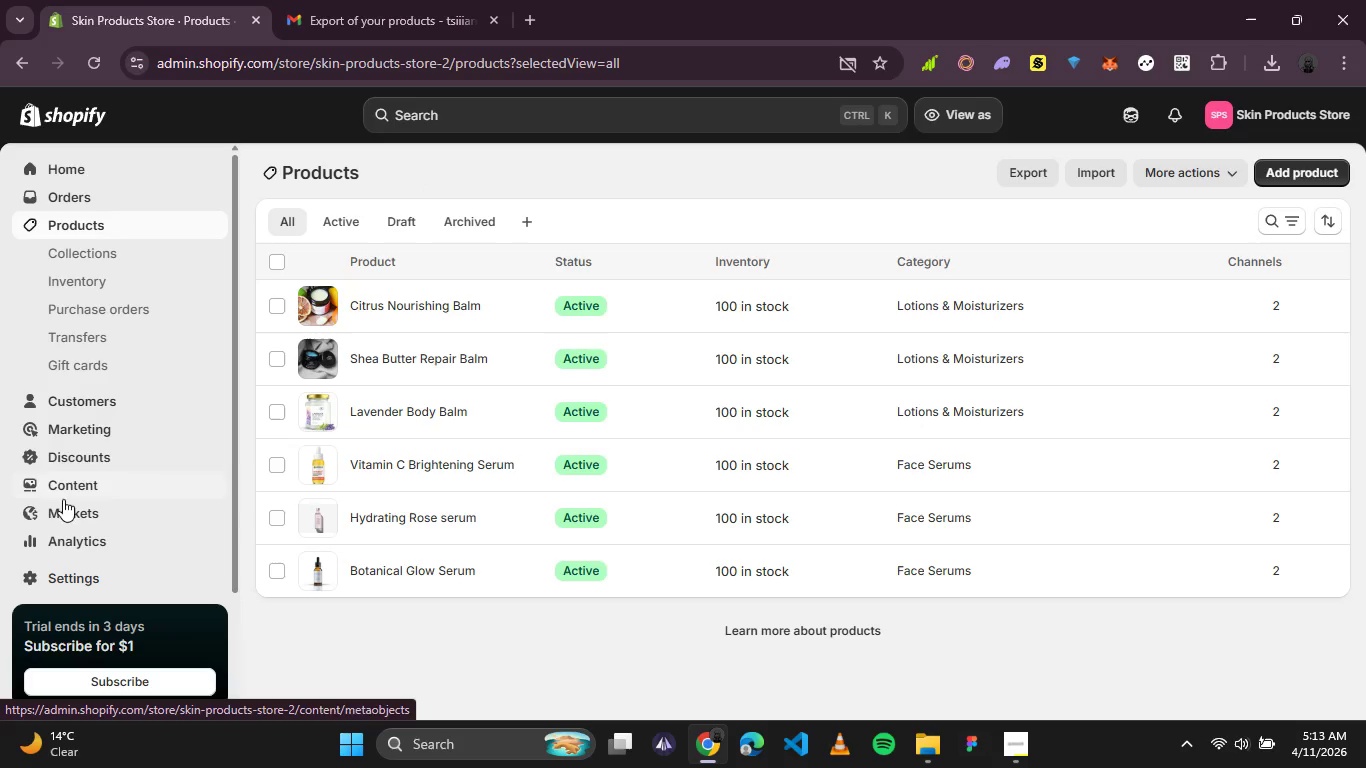 
scroll: coordinate [69, 509], scroll_direction: down, amount: 2.0
 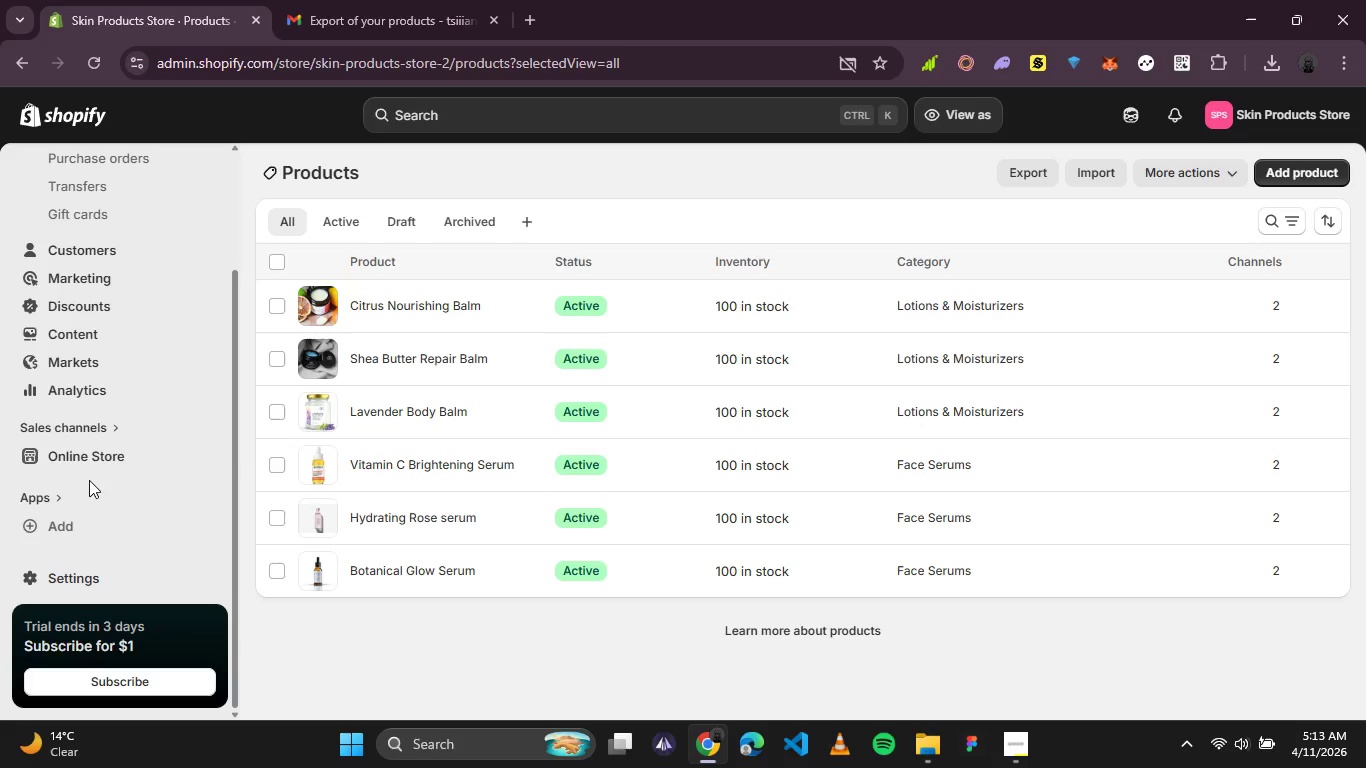 
left_click([90, 458])
 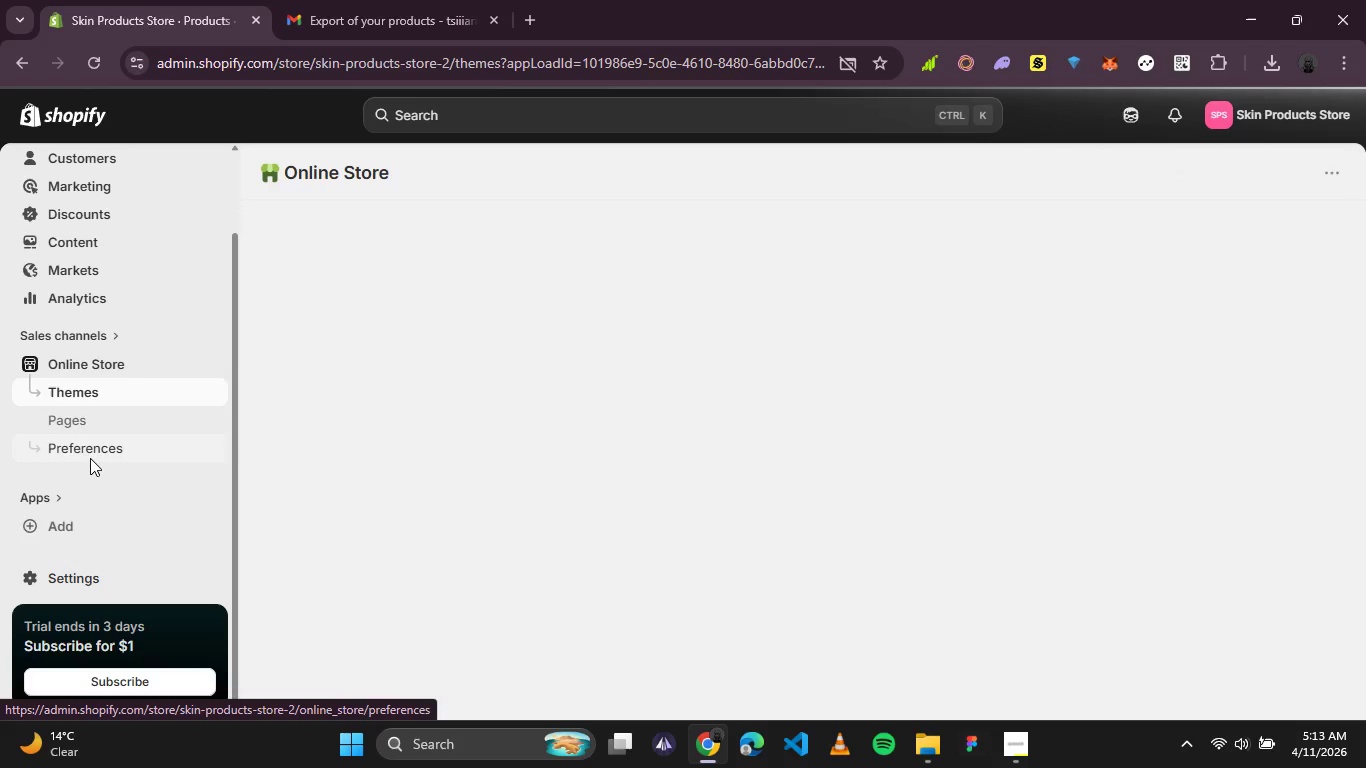 
wait(8.05)
 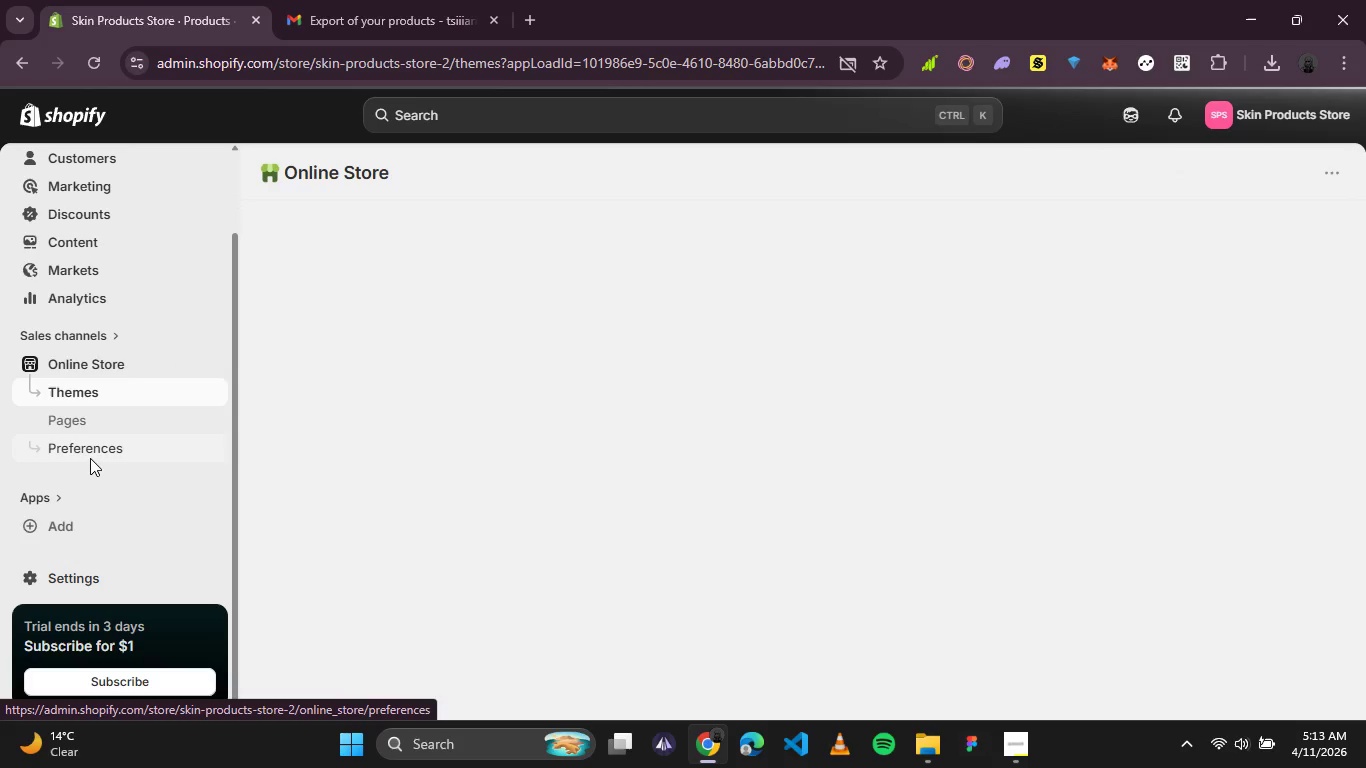 
scroll: coordinate [414, 476], scroll_direction: down, amount: 1.0
 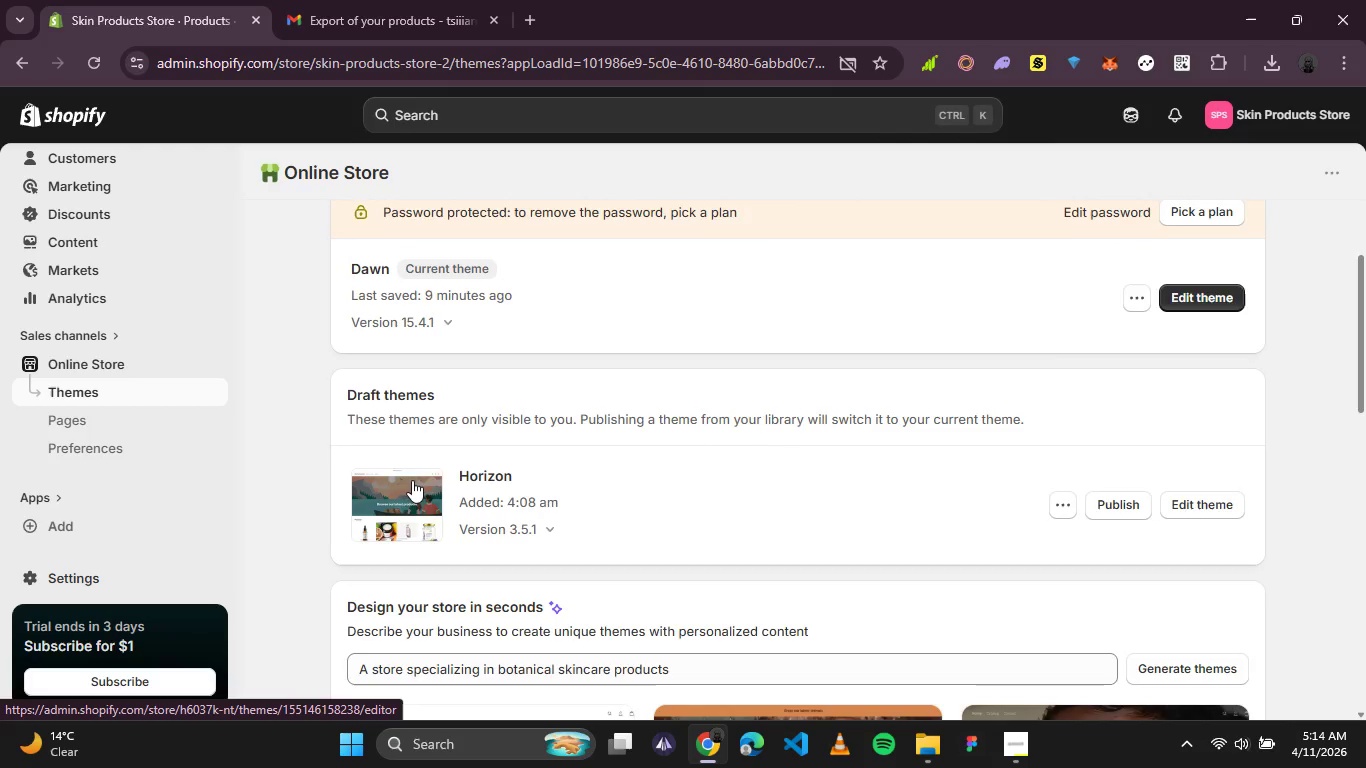 
scroll: coordinate [412, 480], scroll_direction: up, amount: 1.0
 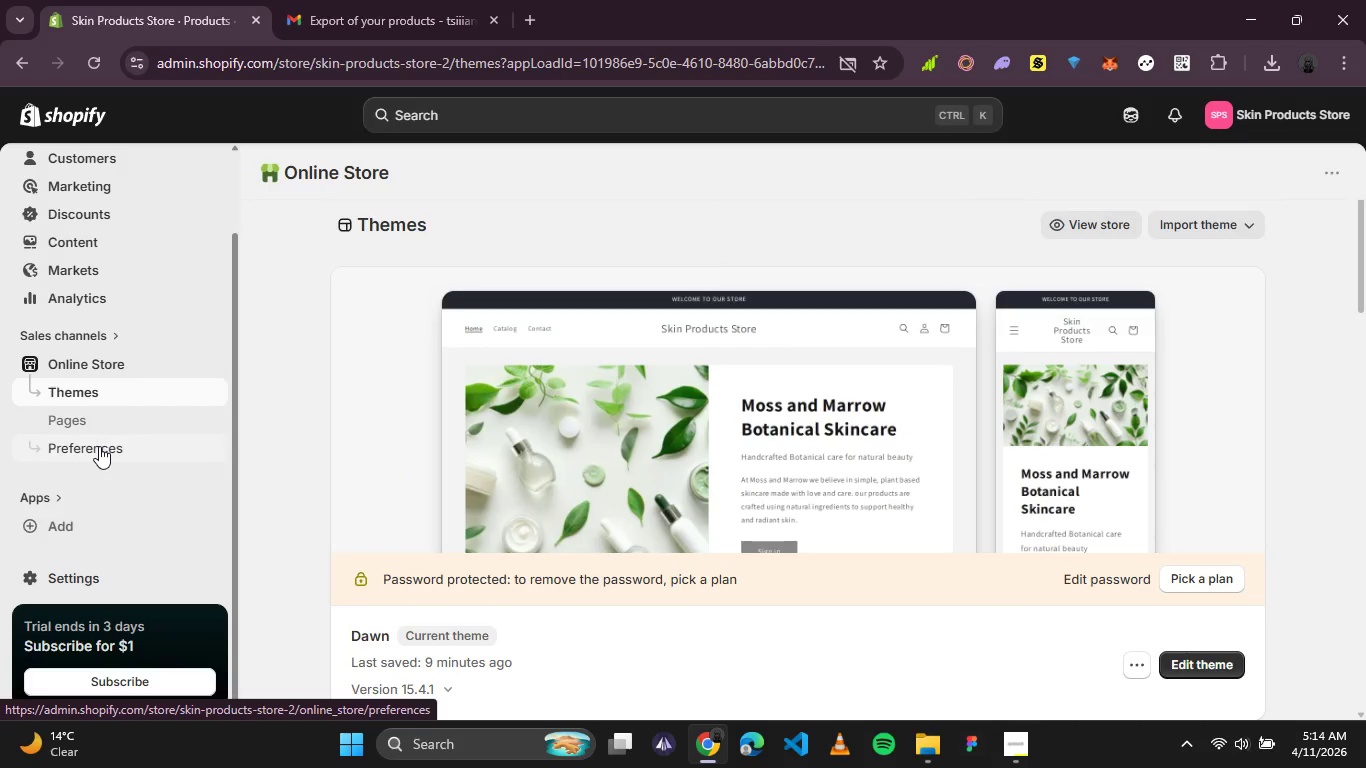 
left_click([99, 446])
 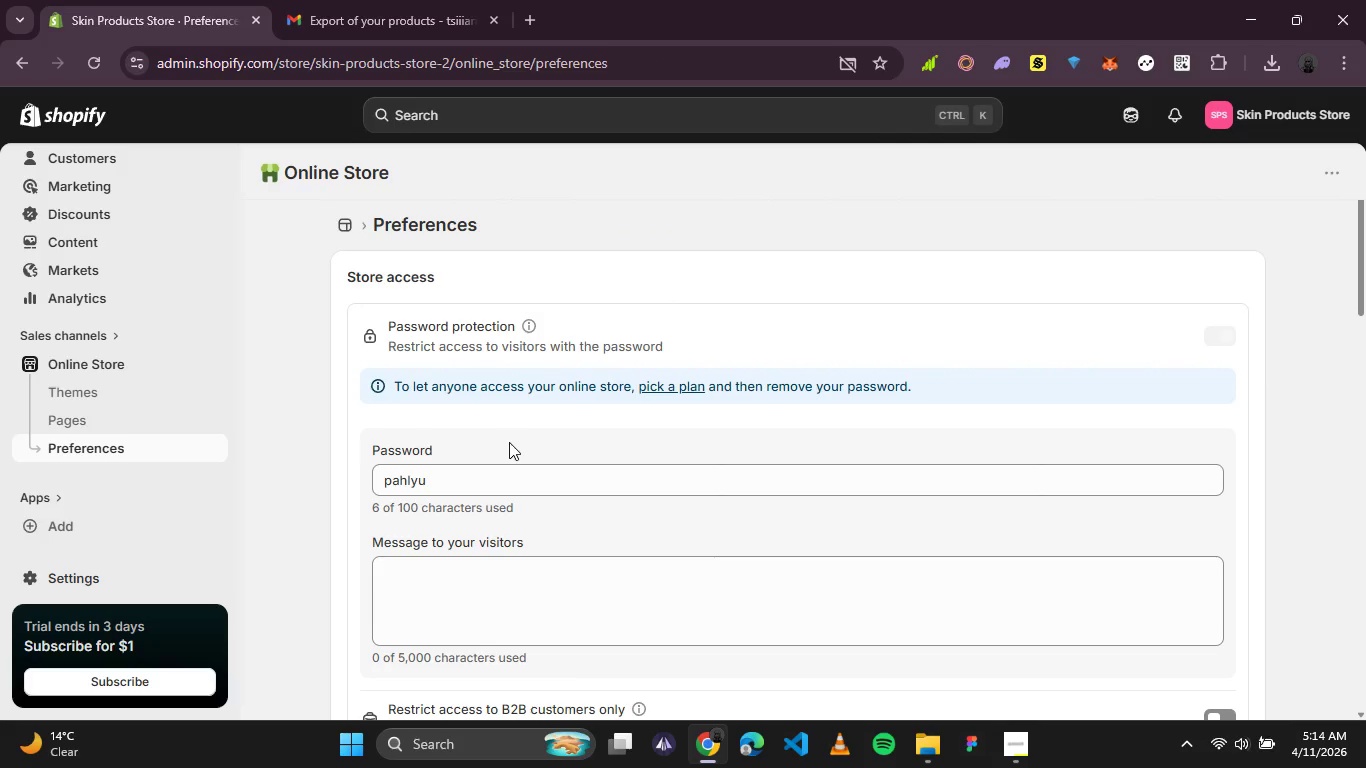 
wait(12.05)
 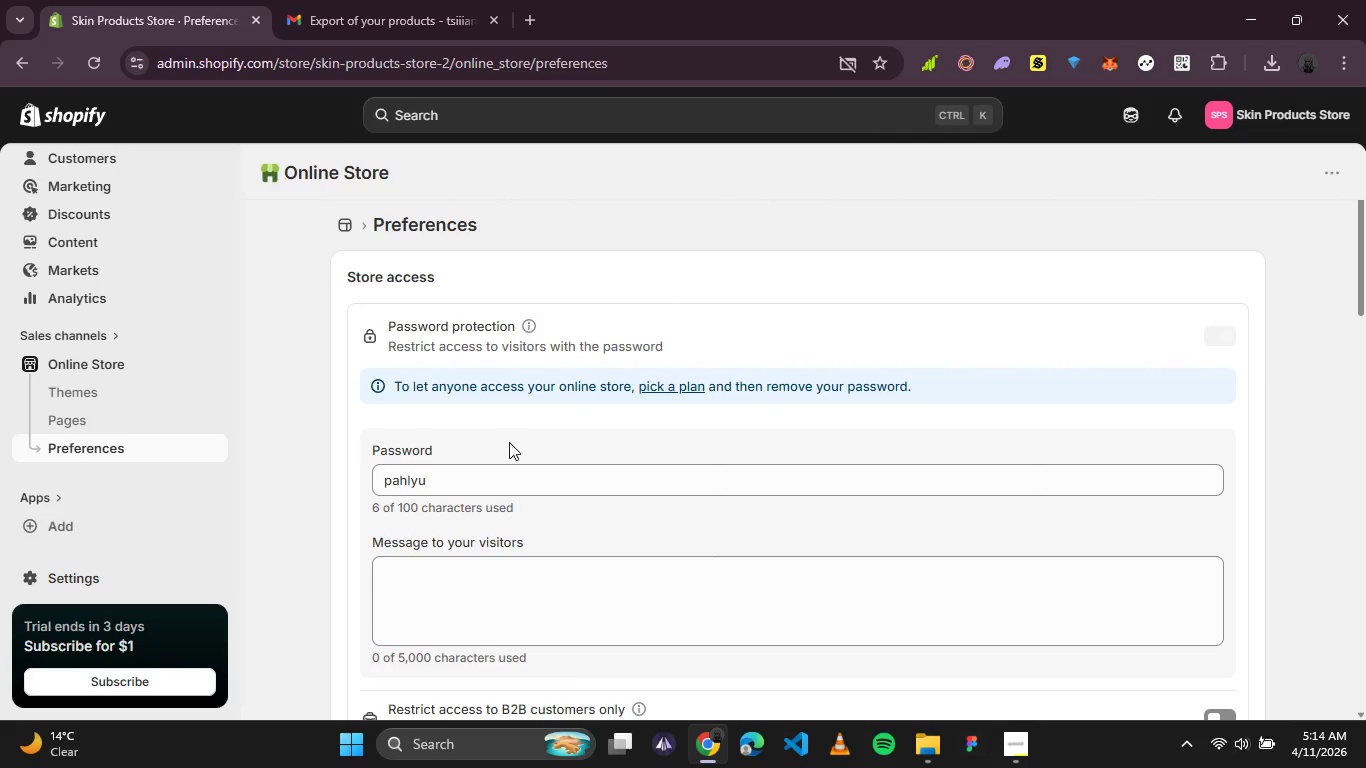 
scroll: coordinate [623, 392], scroll_direction: down, amount: 4.0
 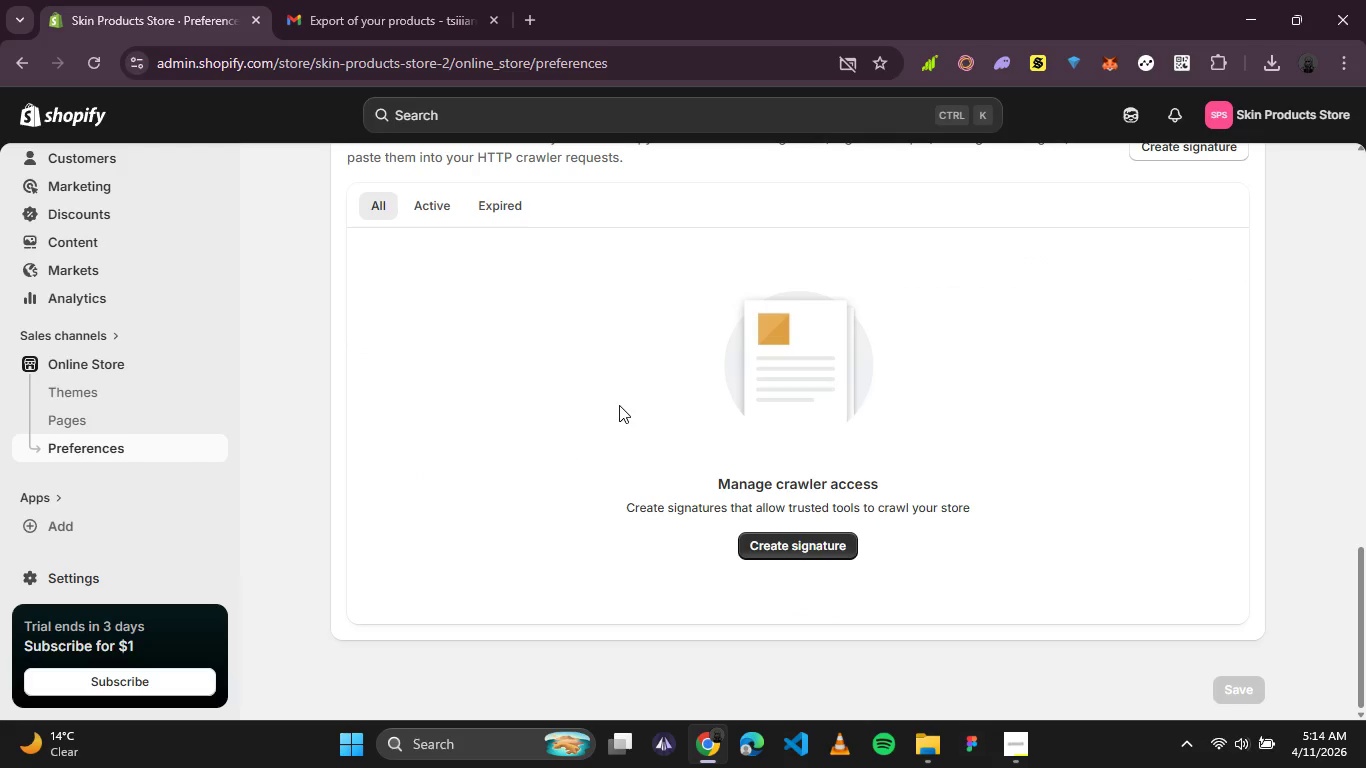 
scroll: coordinate [616, 413], scroll_direction: up, amount: 3.0
 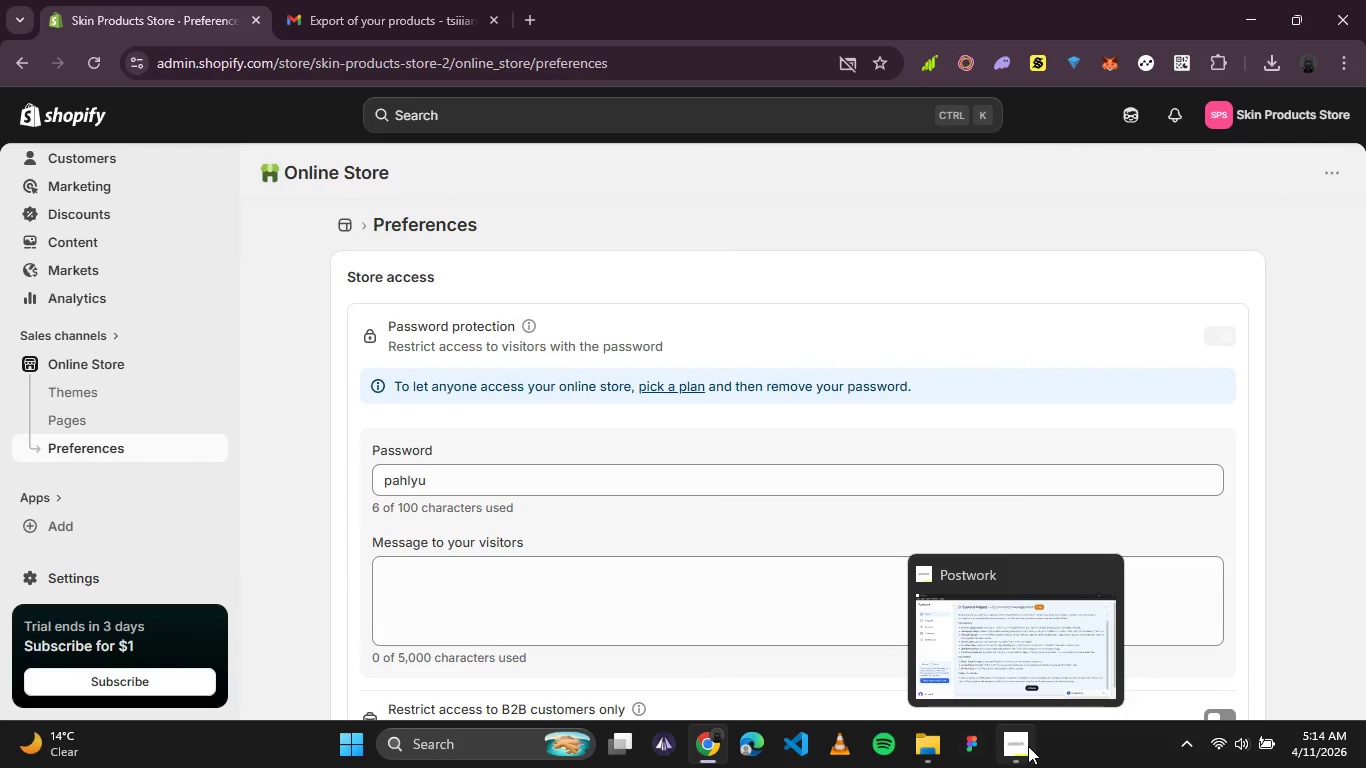 
left_click([1028, 746])